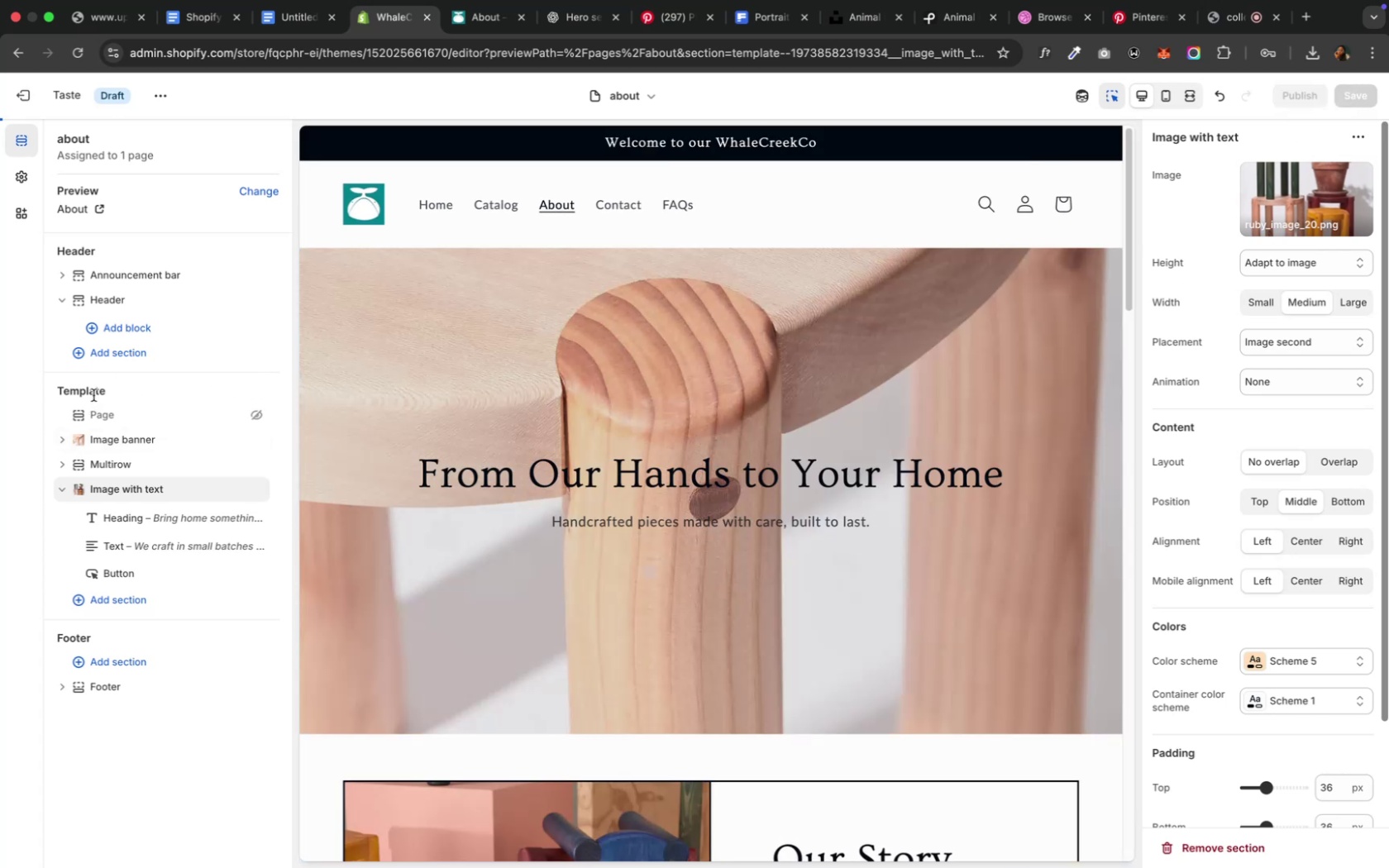 
wait(8.6)
 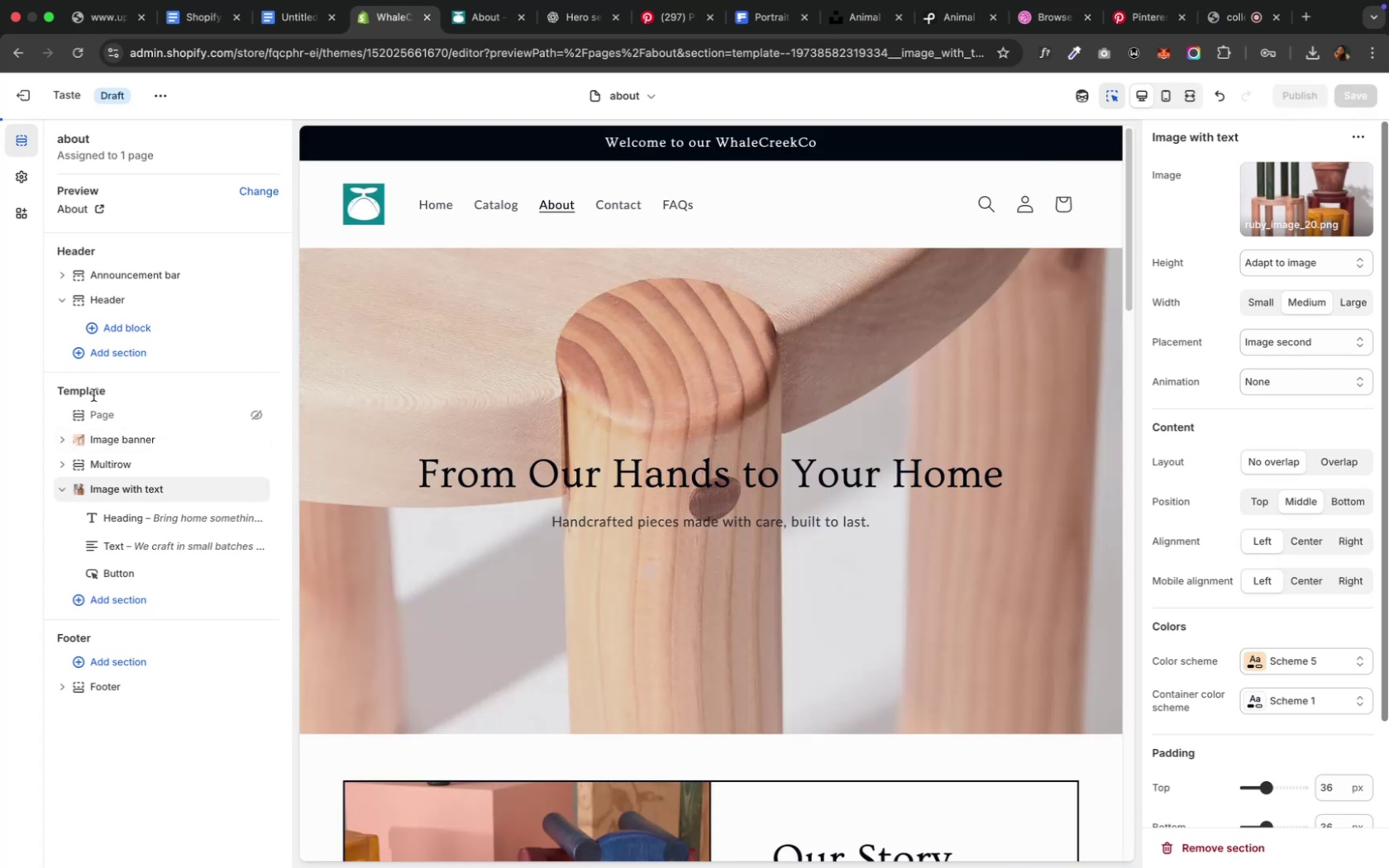 
left_click([628, 204])
 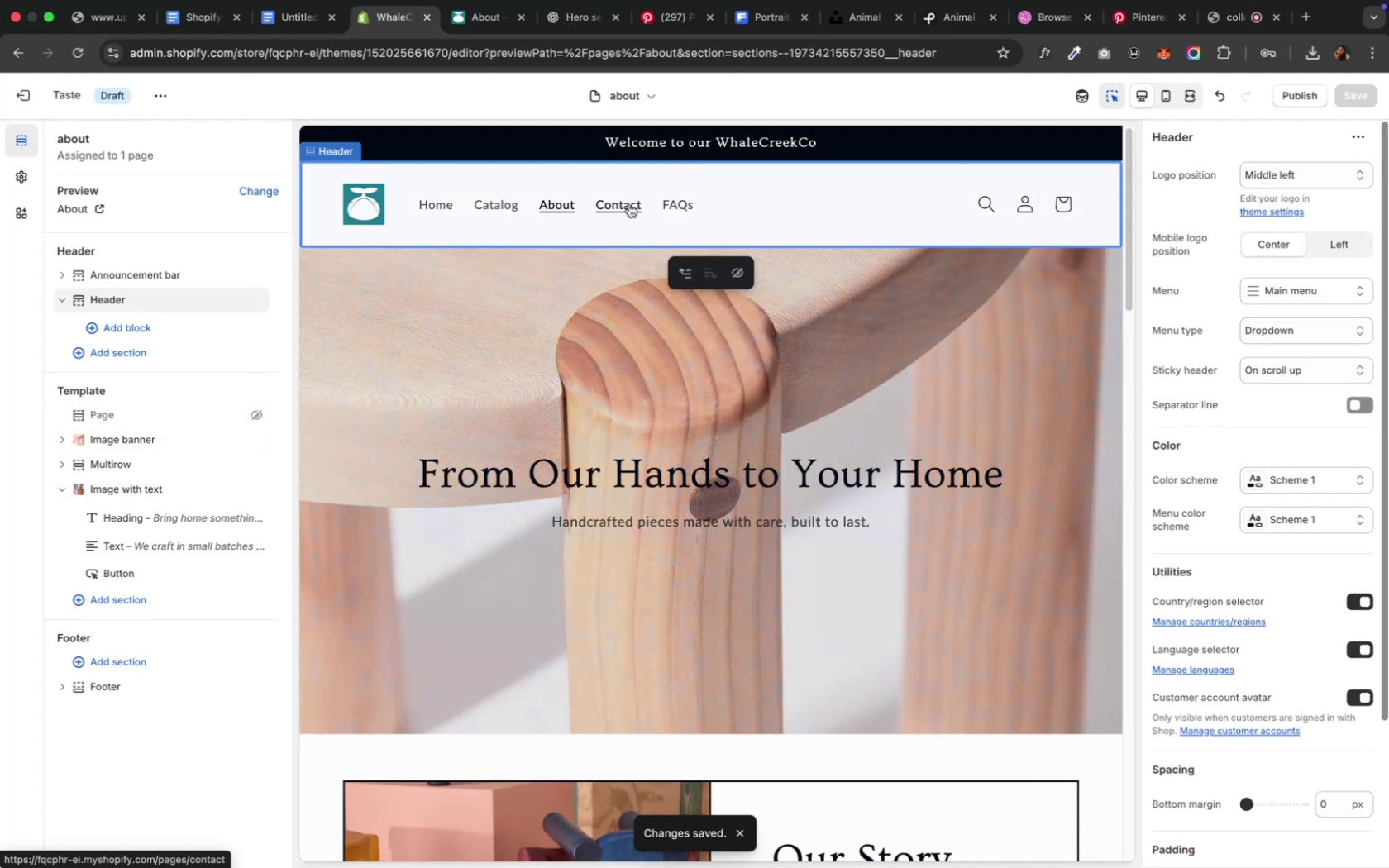 
left_click([628, 204])
 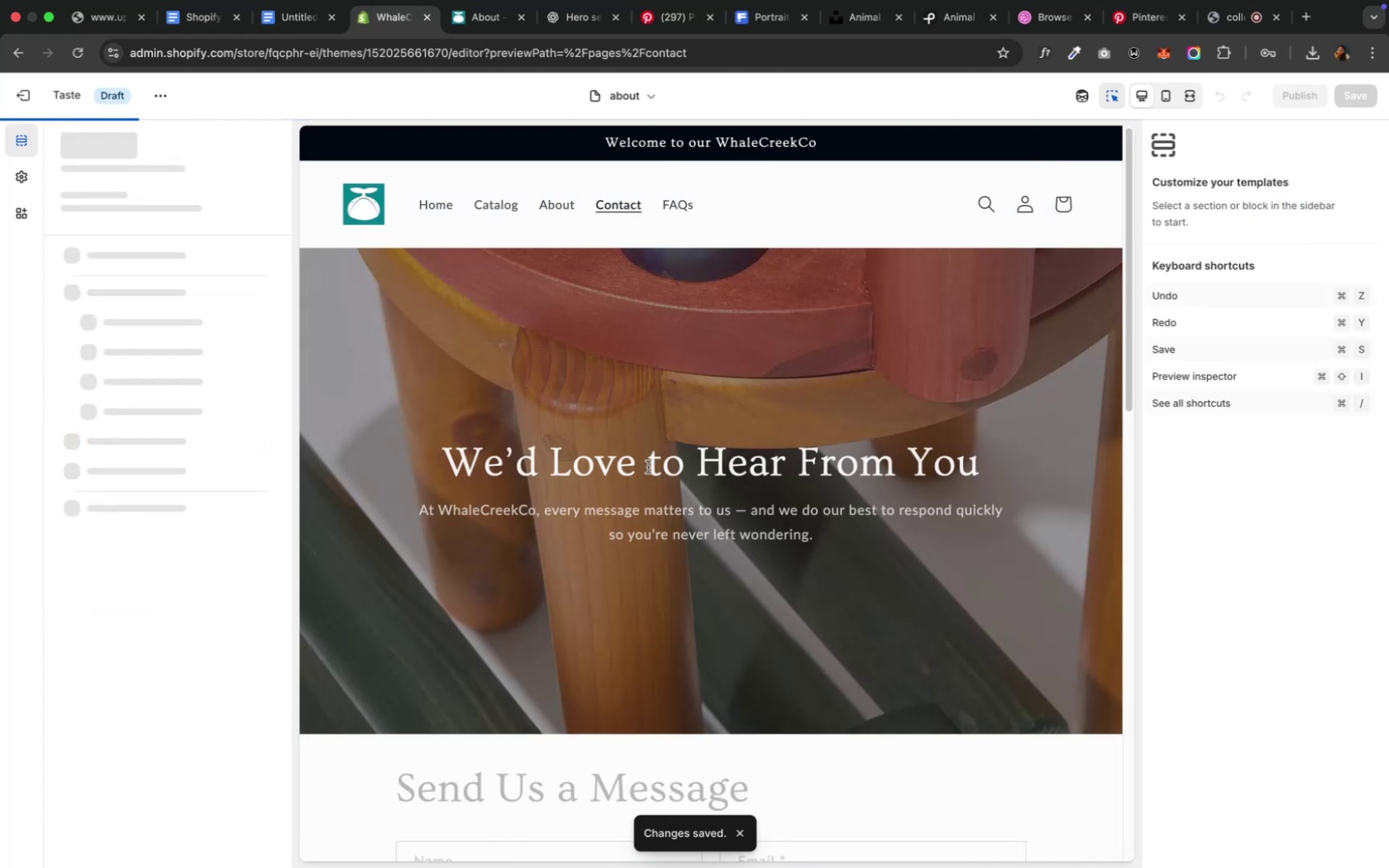 
scroll: coordinate [648, 488], scroll_direction: down, amount: 12.0
 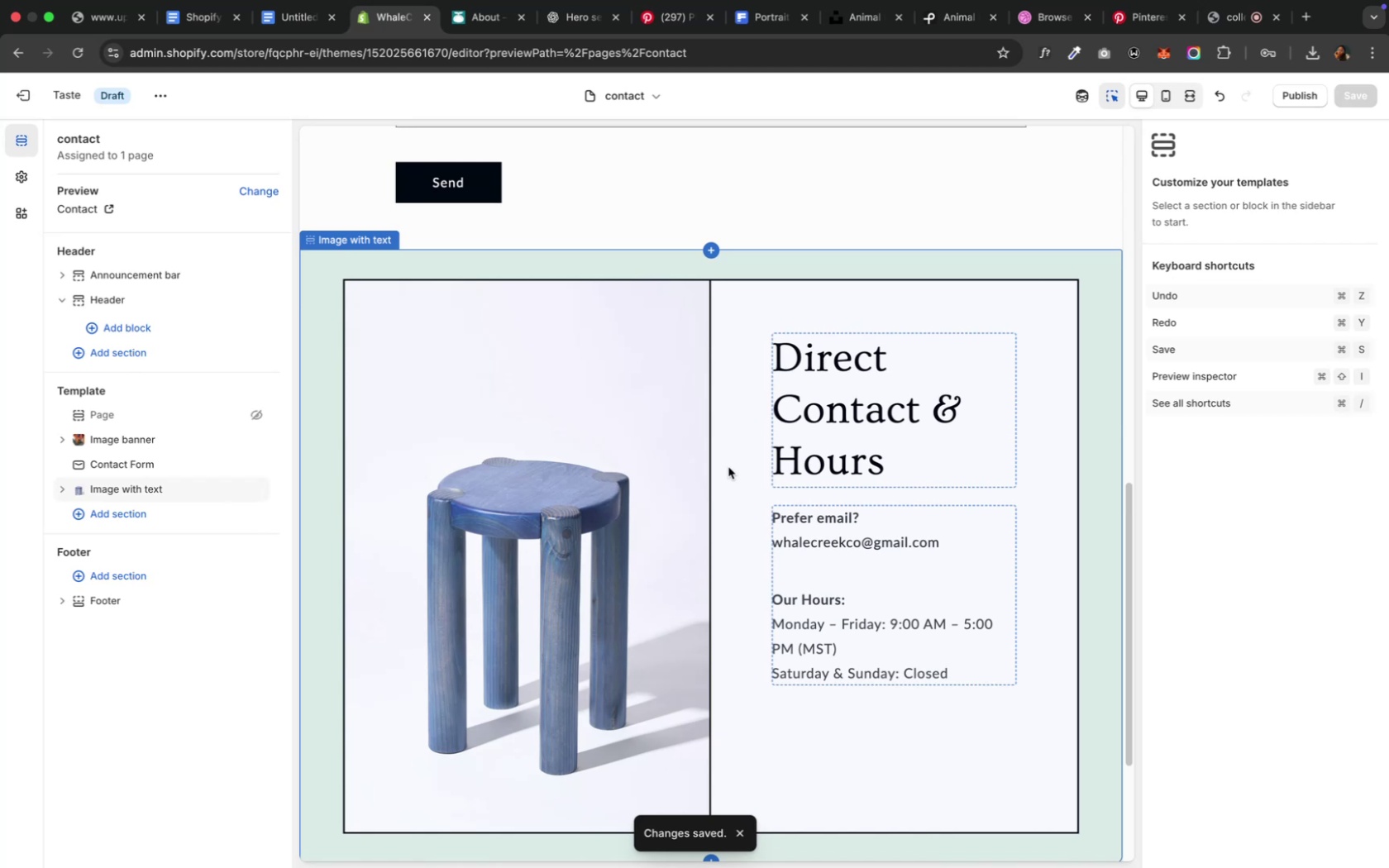 
left_click([728, 467])
 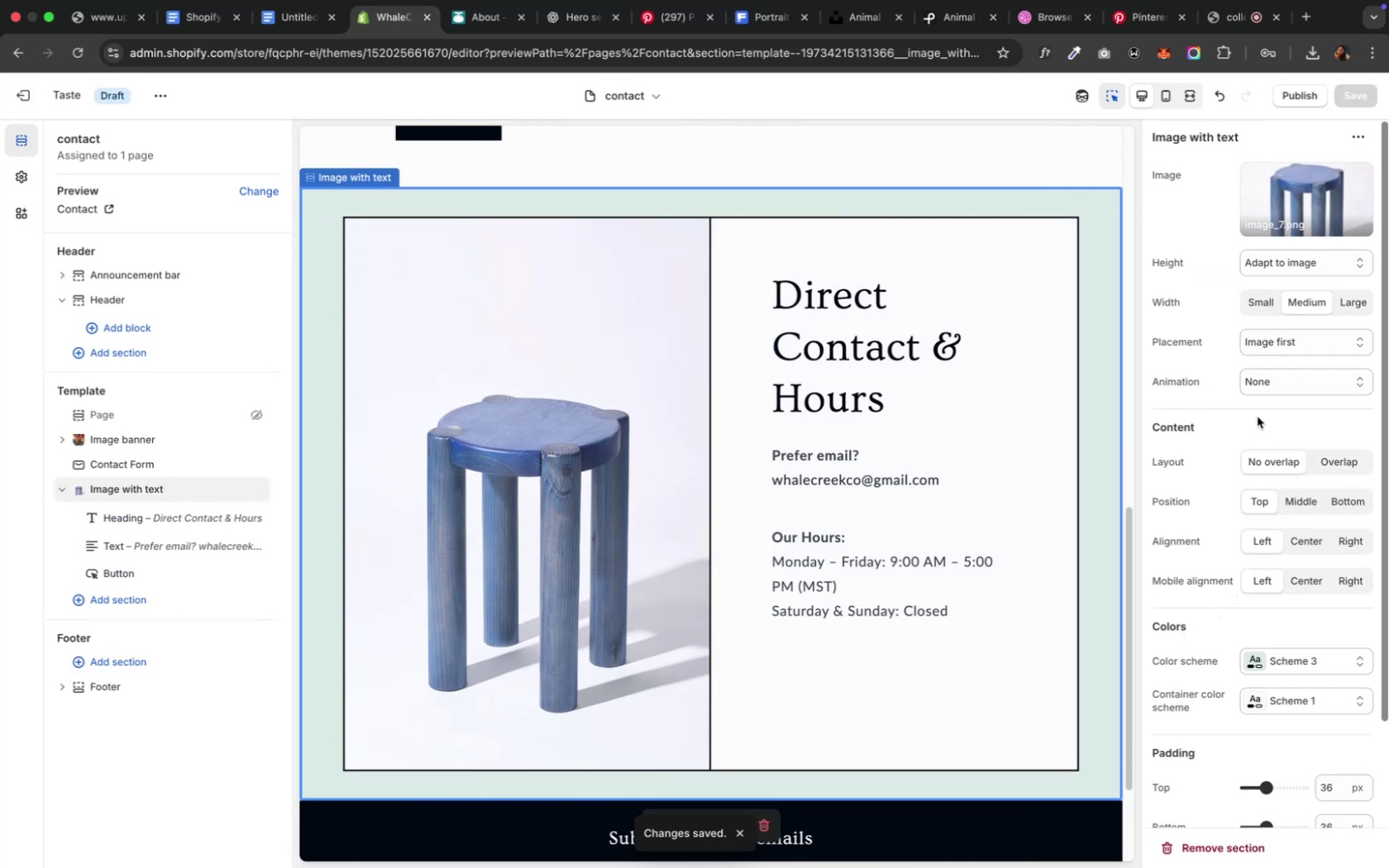 
wait(6.99)
 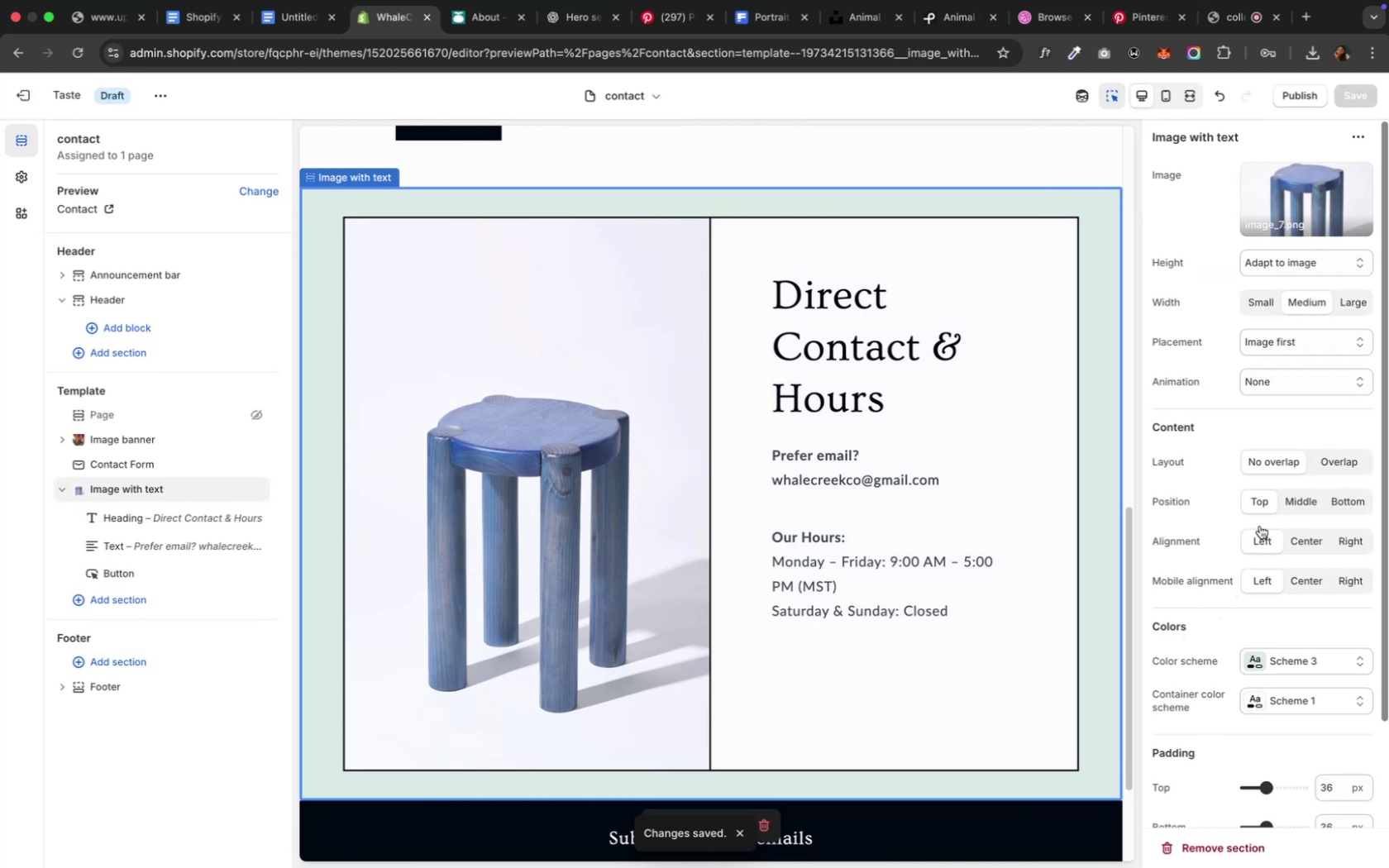 
scroll: coordinate [1256, 417], scroll_direction: down, amount: 2.0
 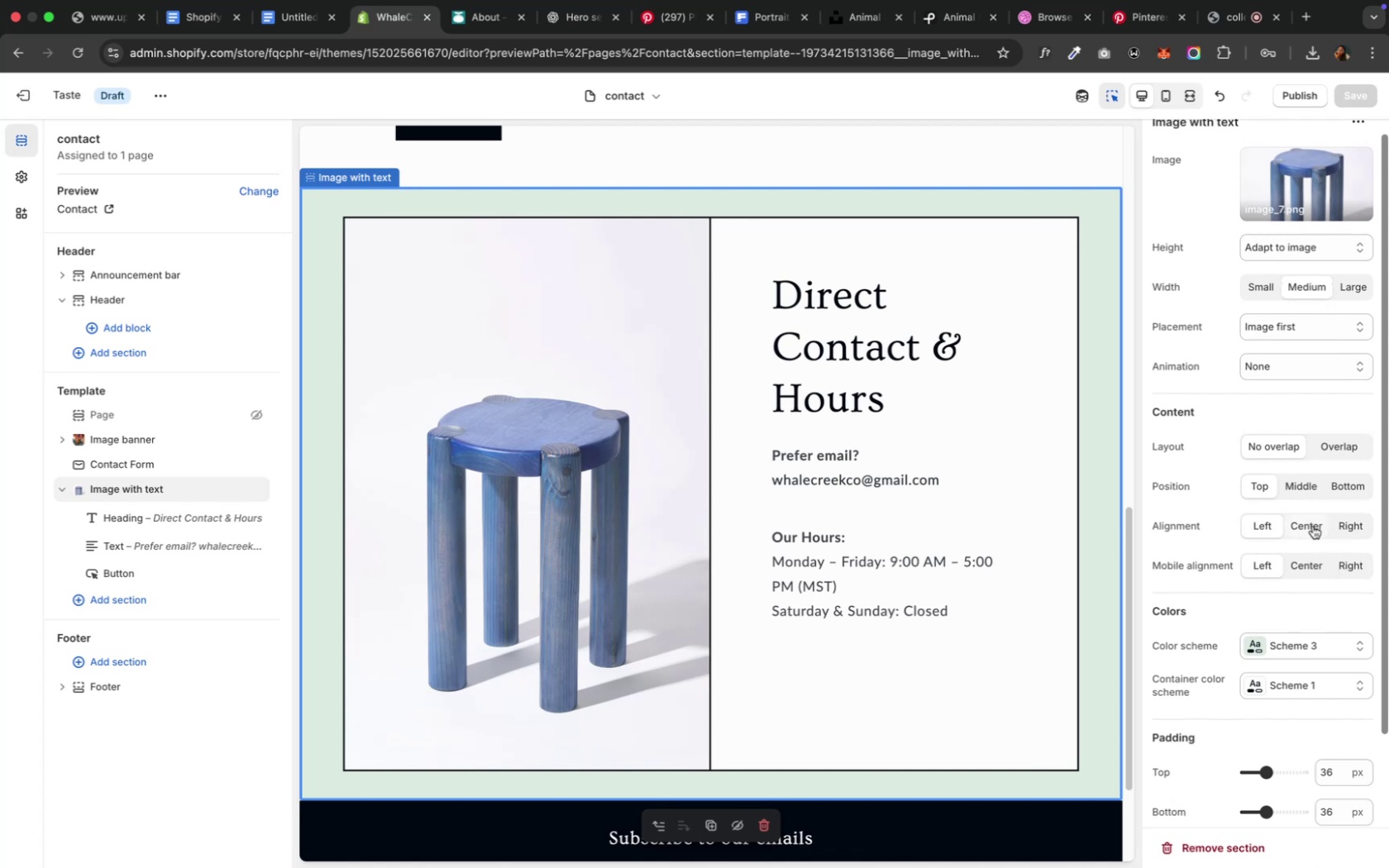 
wait(5.77)
 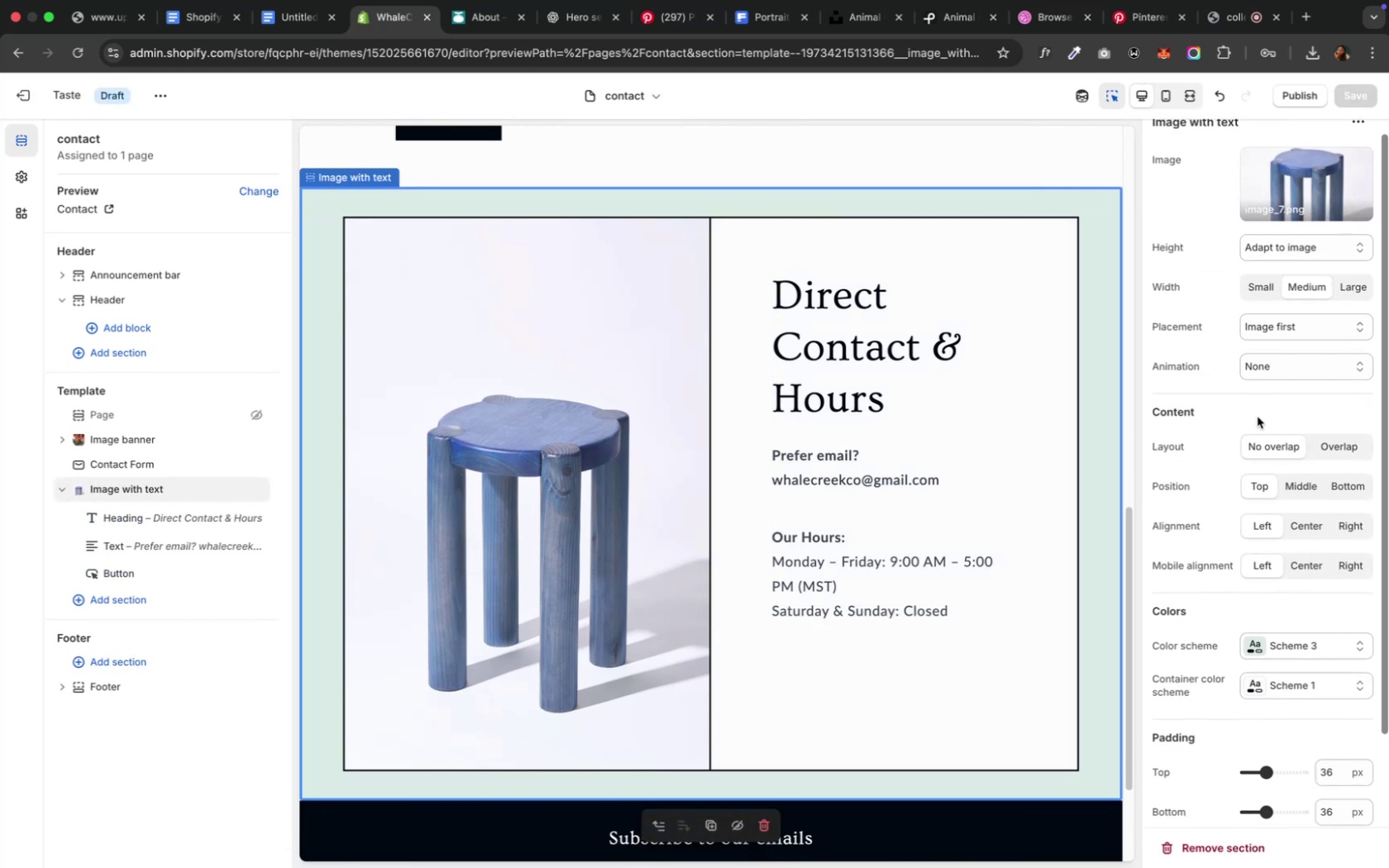 
left_click([1302, 493])
 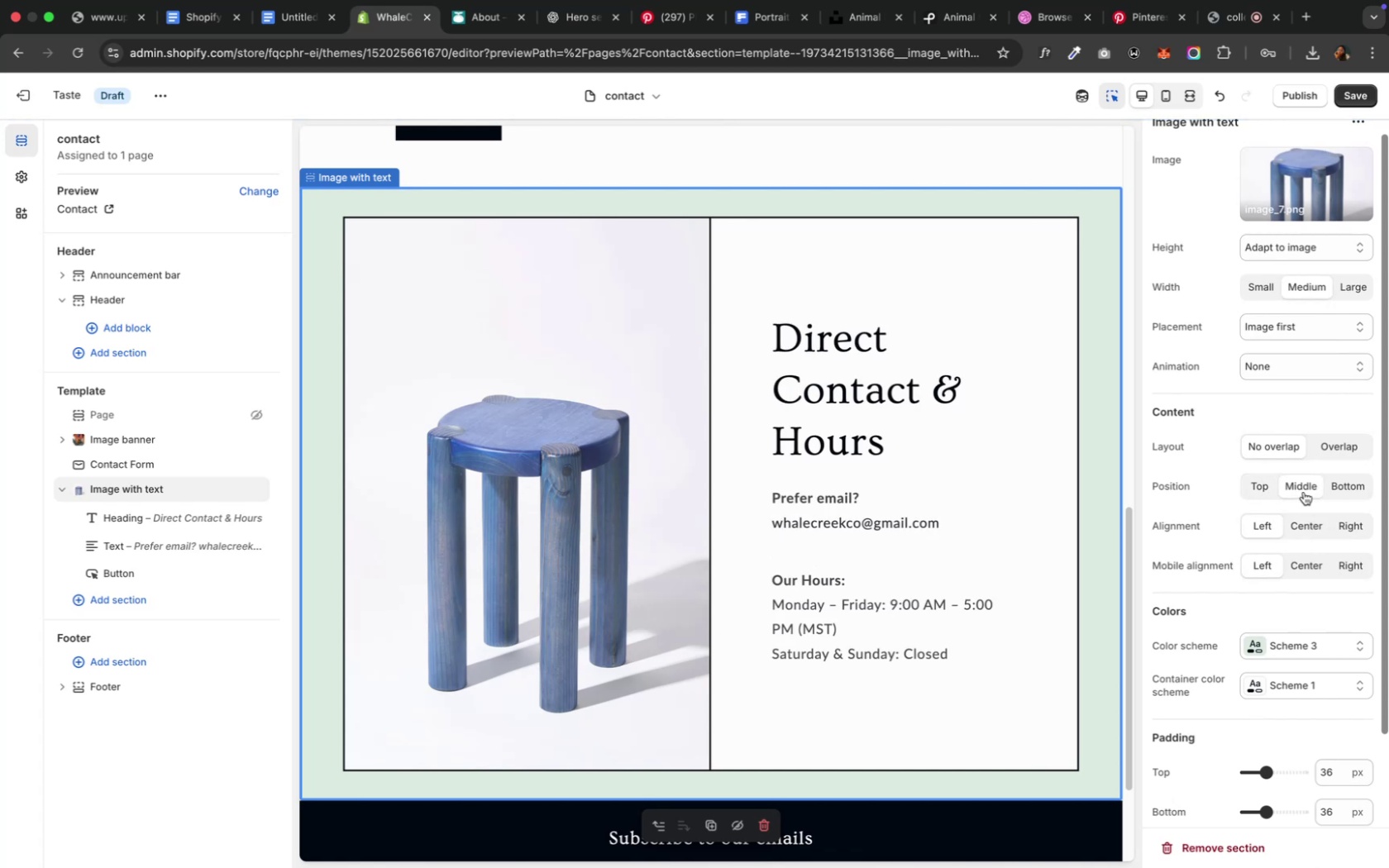 
wait(5.54)
 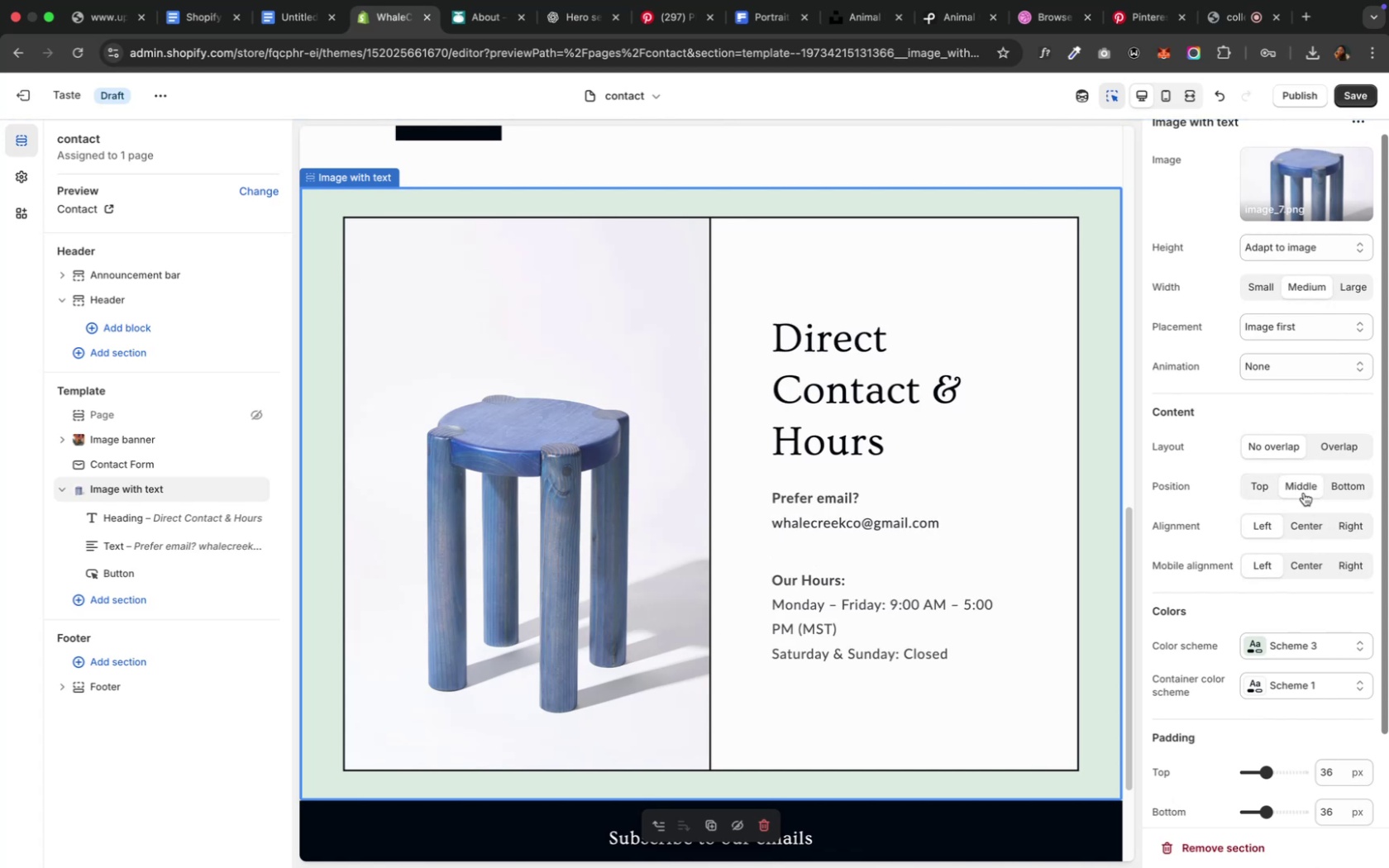 
left_click([1272, 254])
 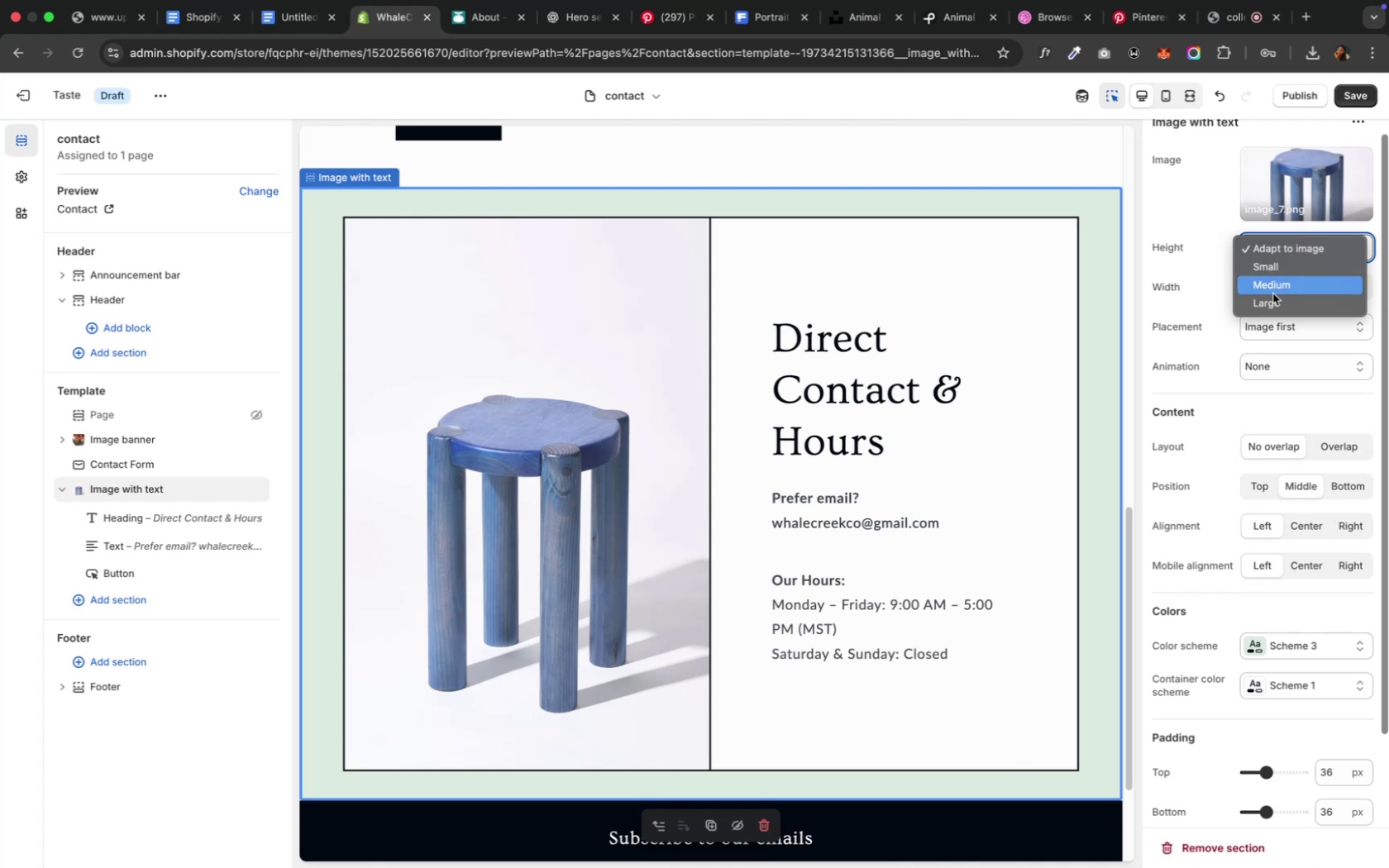 
left_click([1272, 293])
 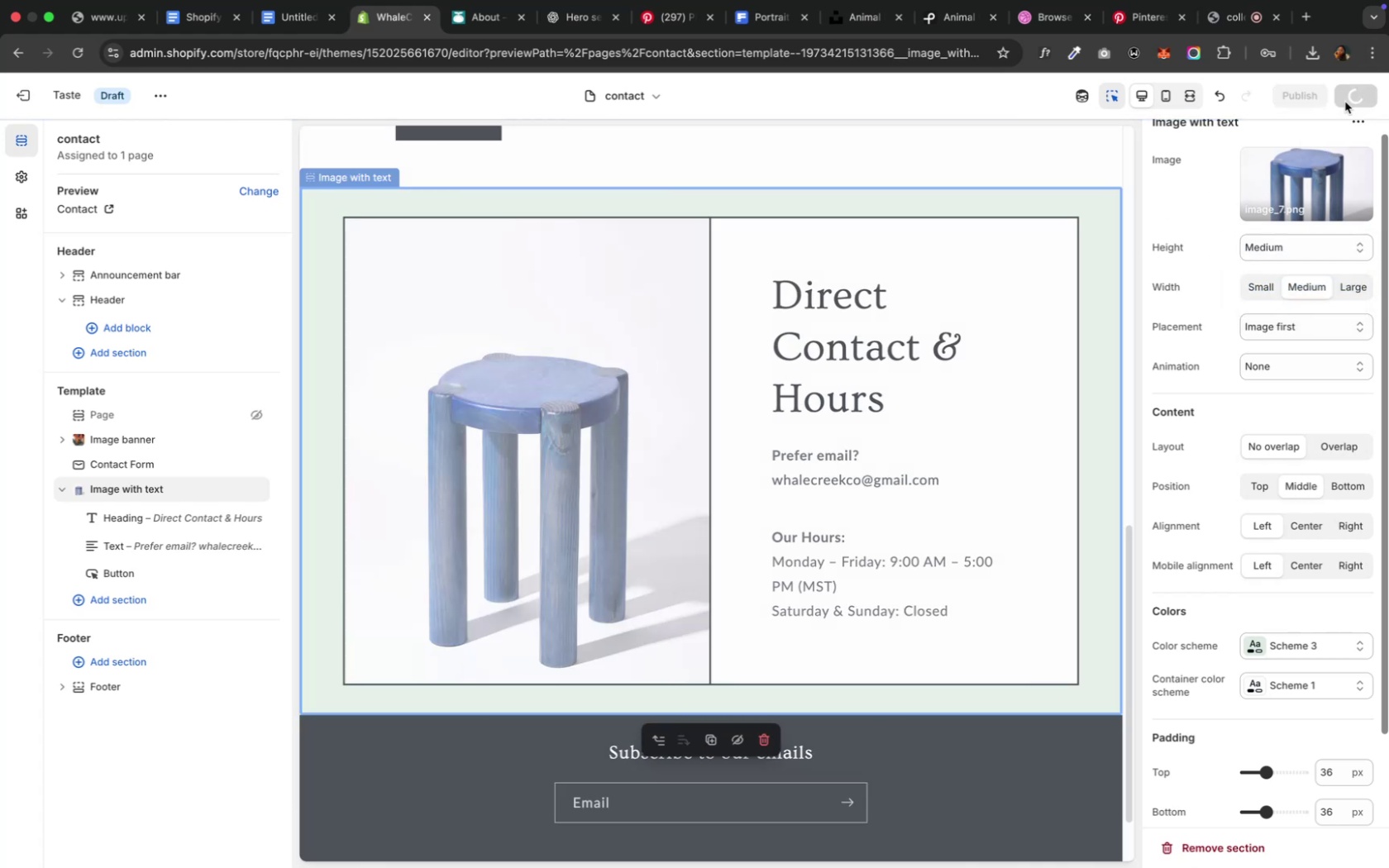 
wait(12.08)
 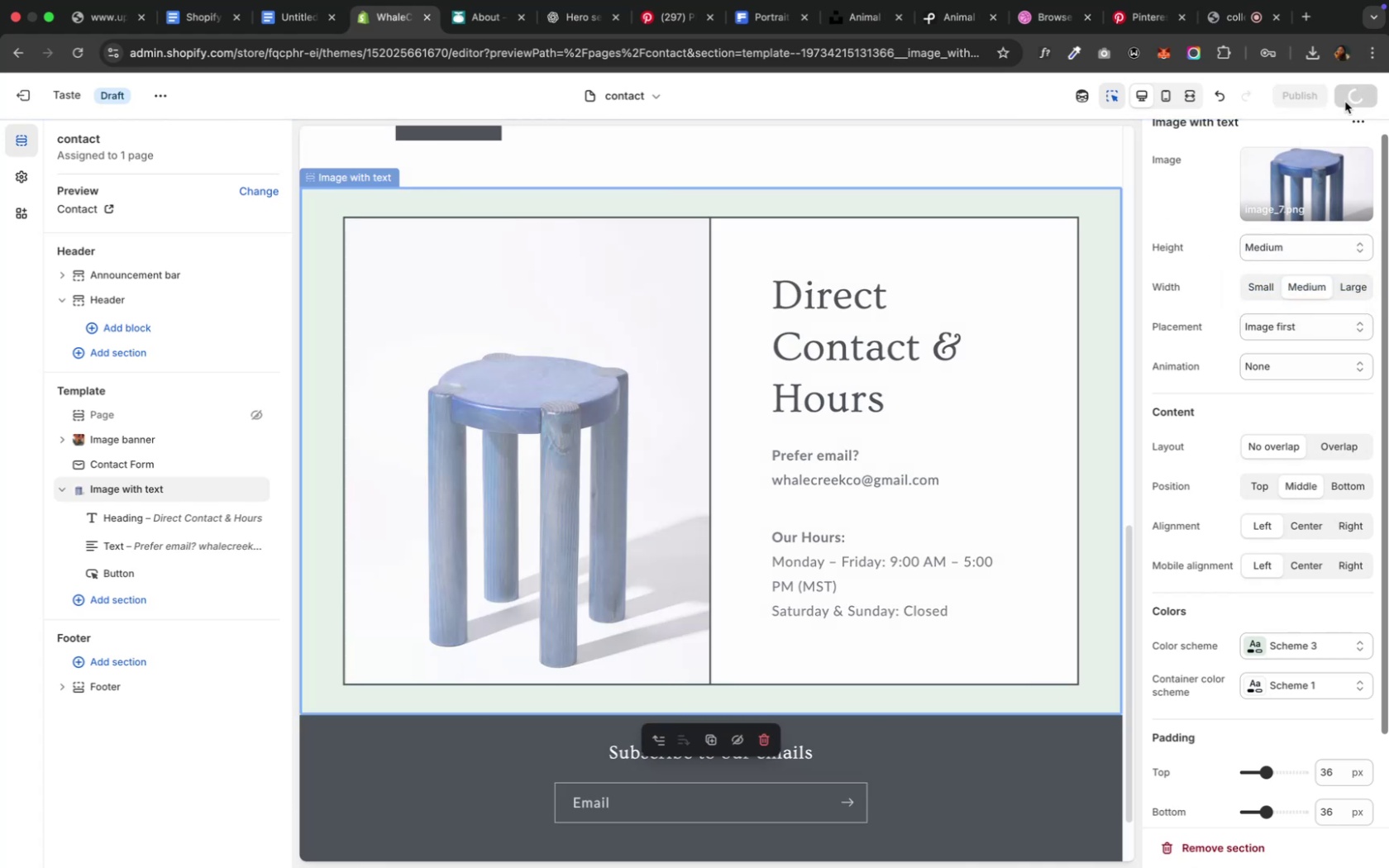 
left_click([454, 16])
 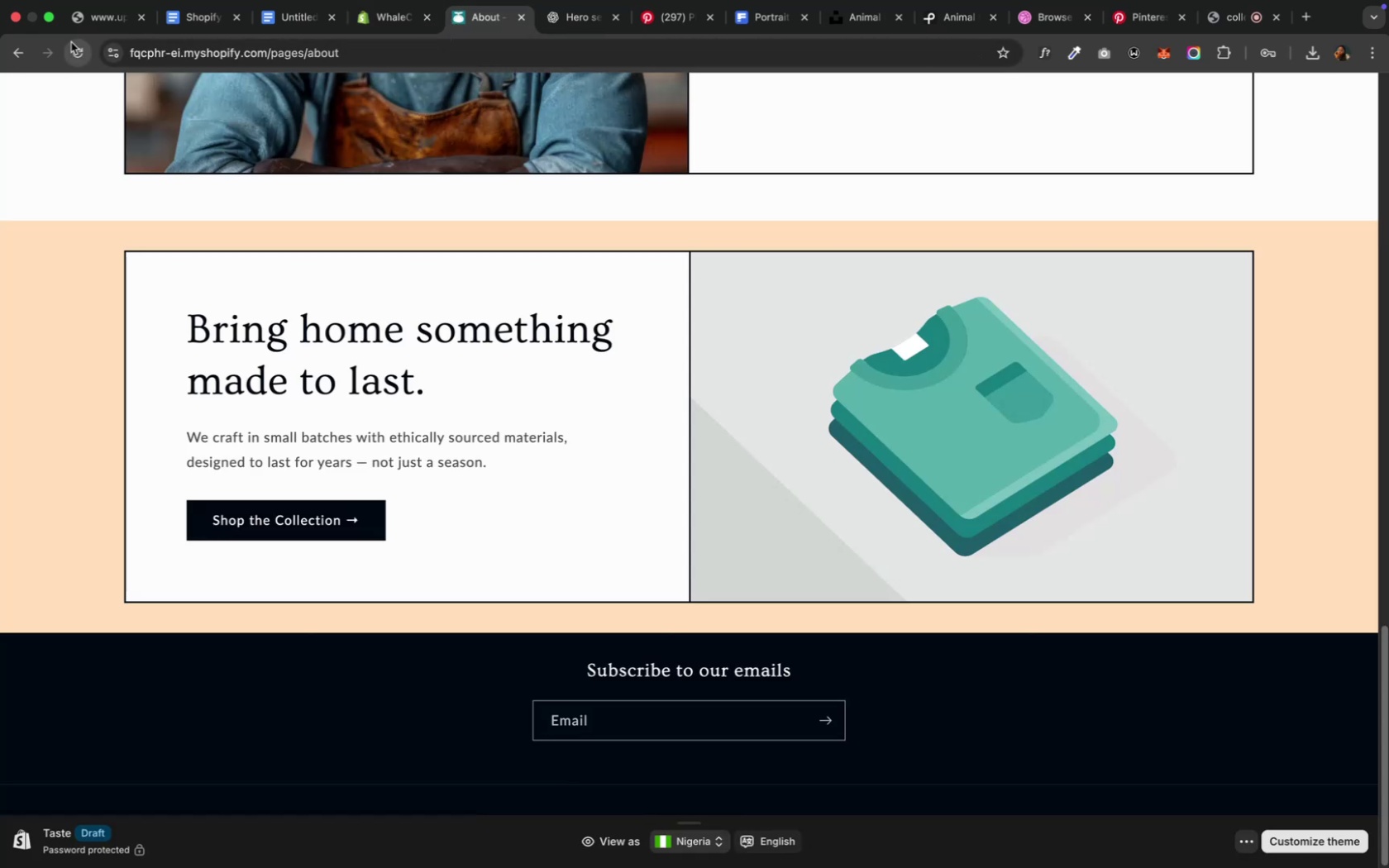 
left_click([72, 48])
 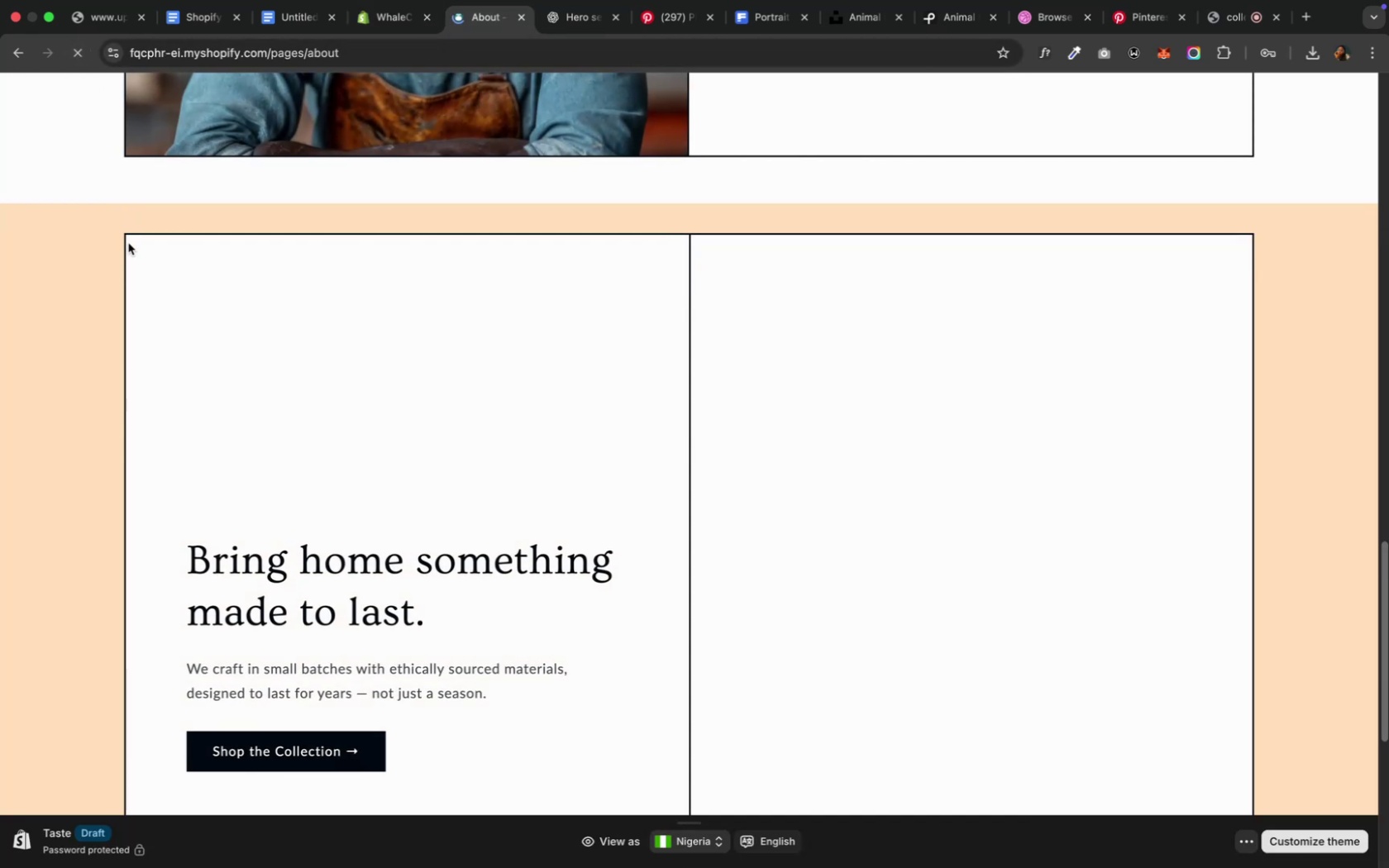 
scroll: coordinate [128, 241], scroll_direction: down, amount: 10.0
 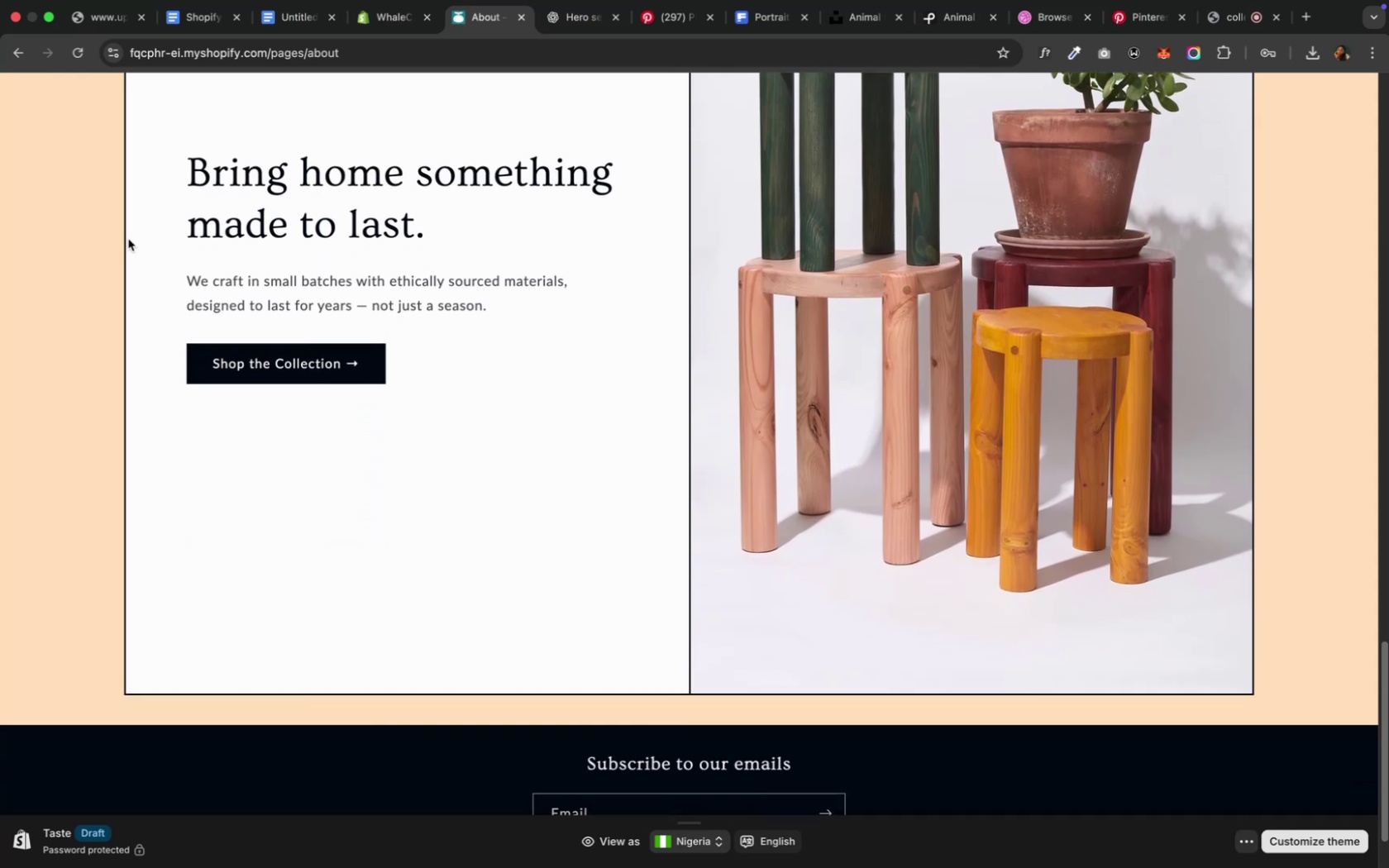 
scroll: coordinate [128, 236], scroll_direction: up, amount: 25.0
 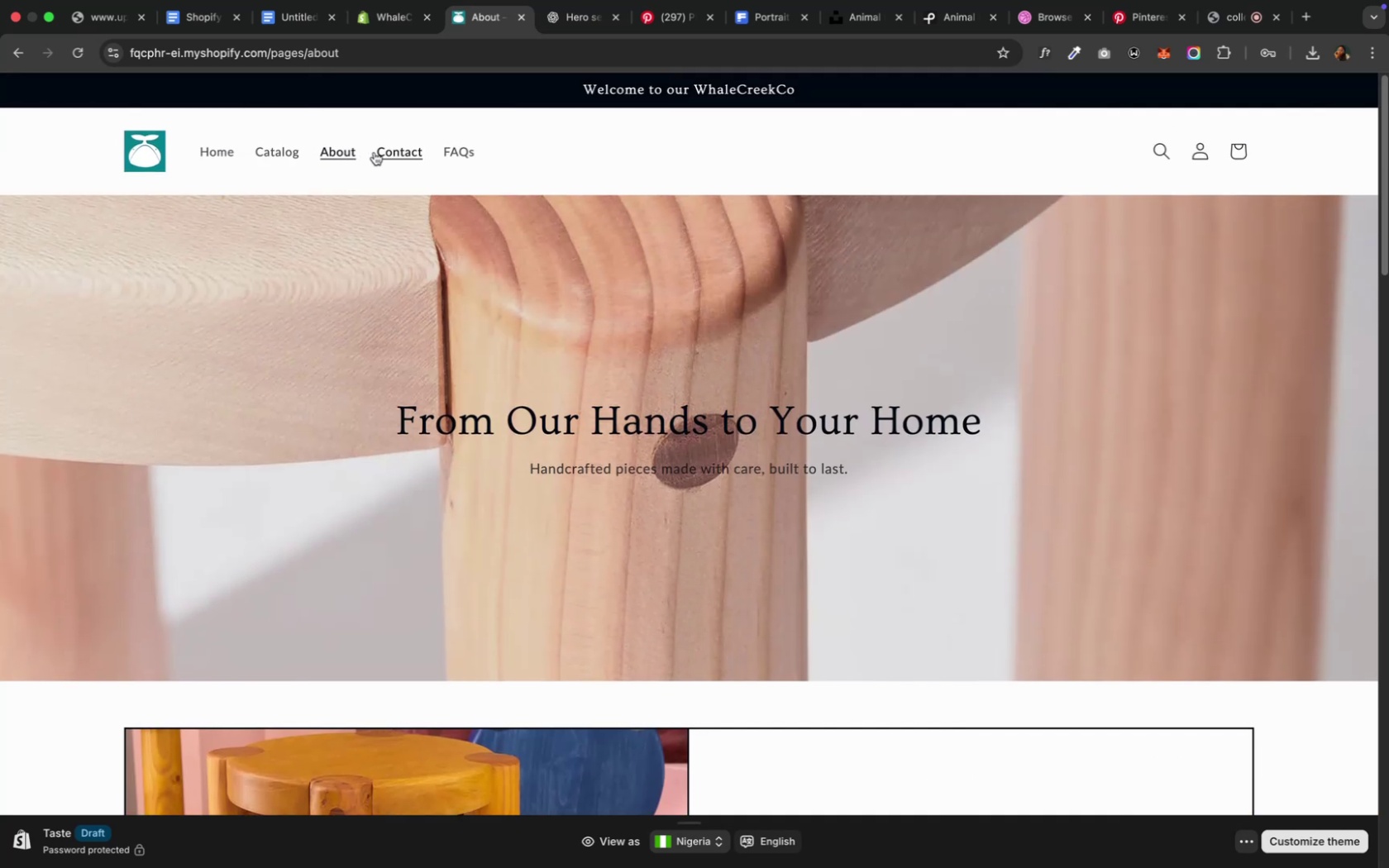 
left_click([380, 149])
 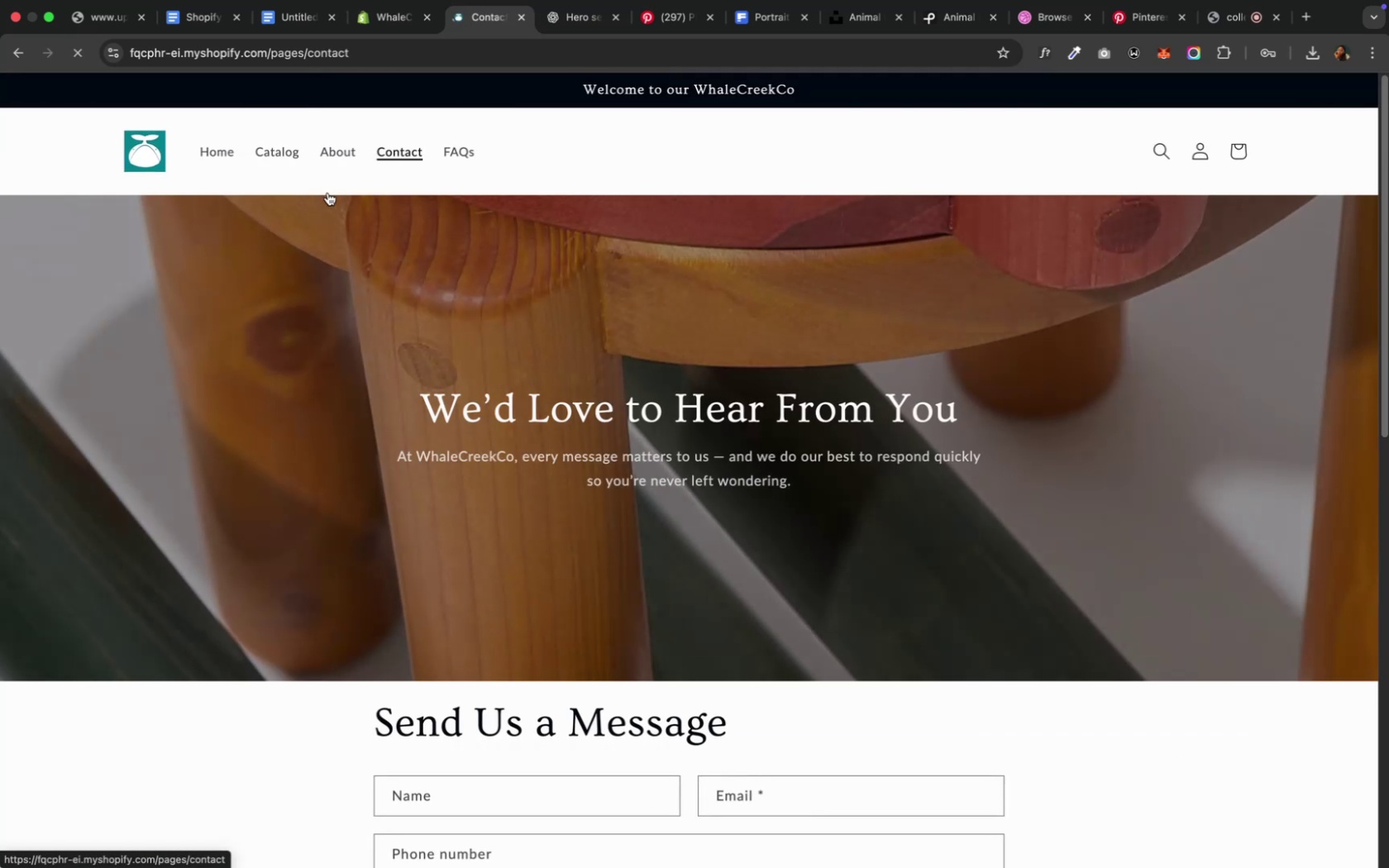 
scroll: coordinate [198, 336], scroll_direction: down, amount: 33.0
 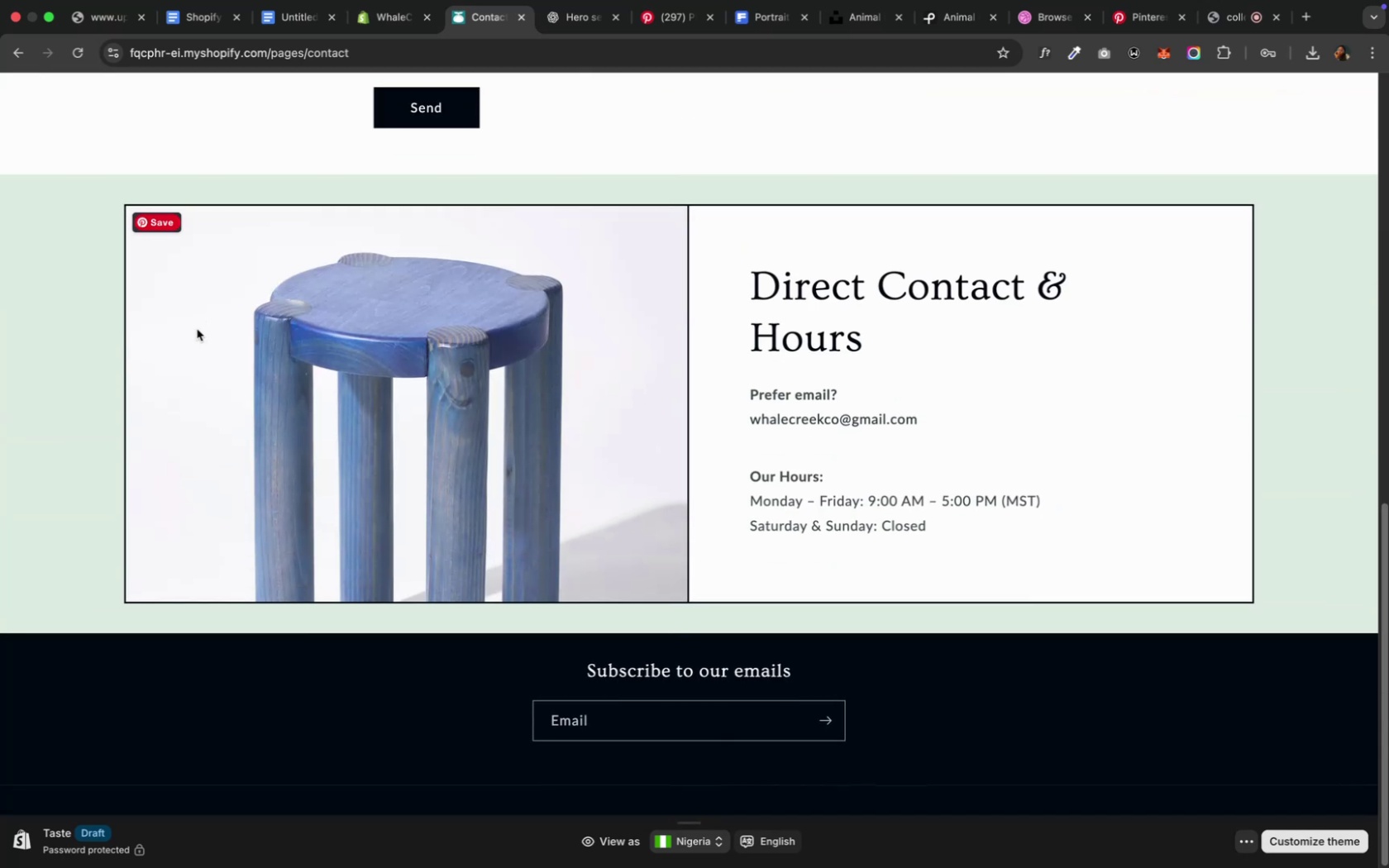 
scroll: coordinate [197, 326], scroll_direction: up, amount: 28.0
 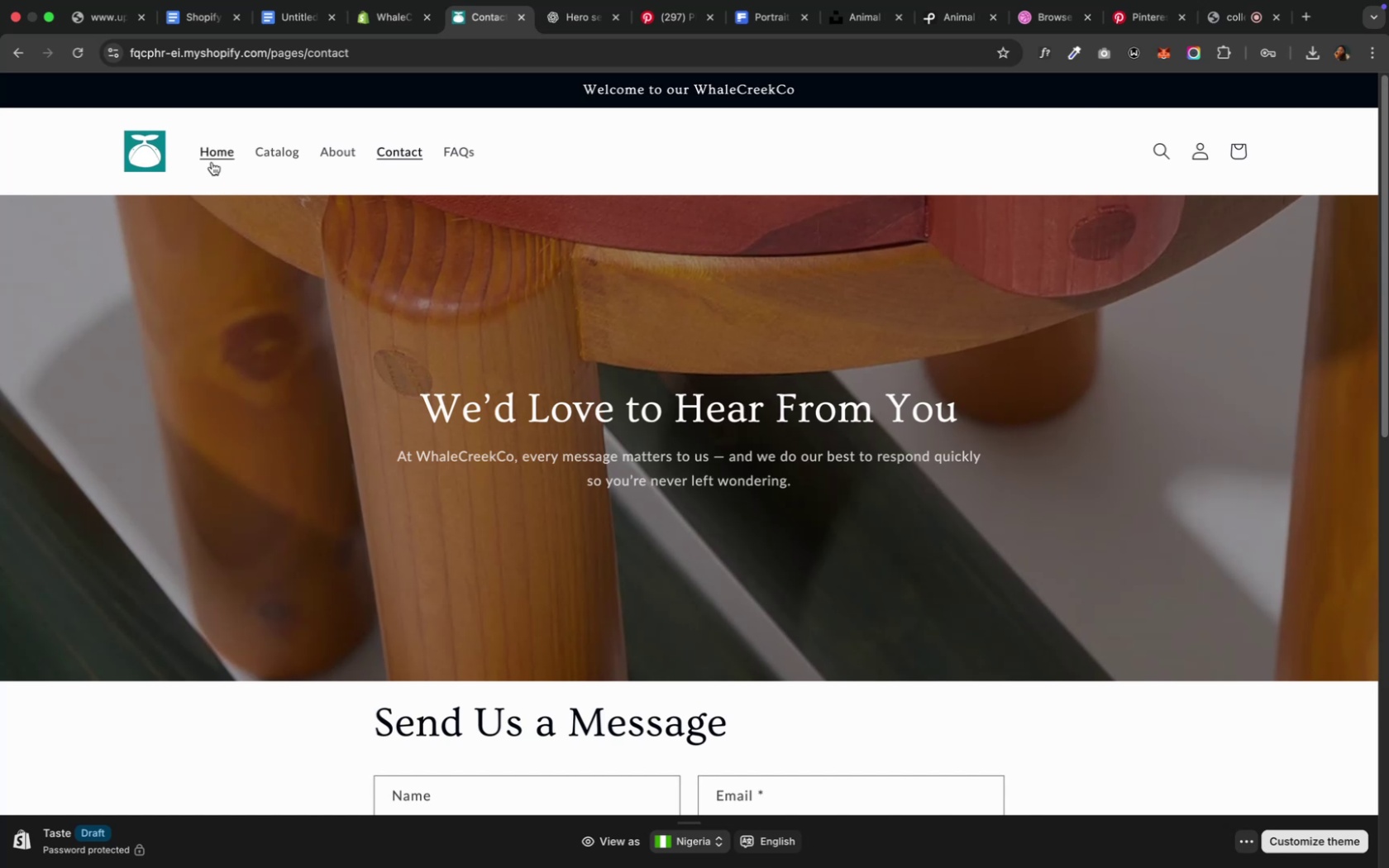 
left_click([212, 159])
 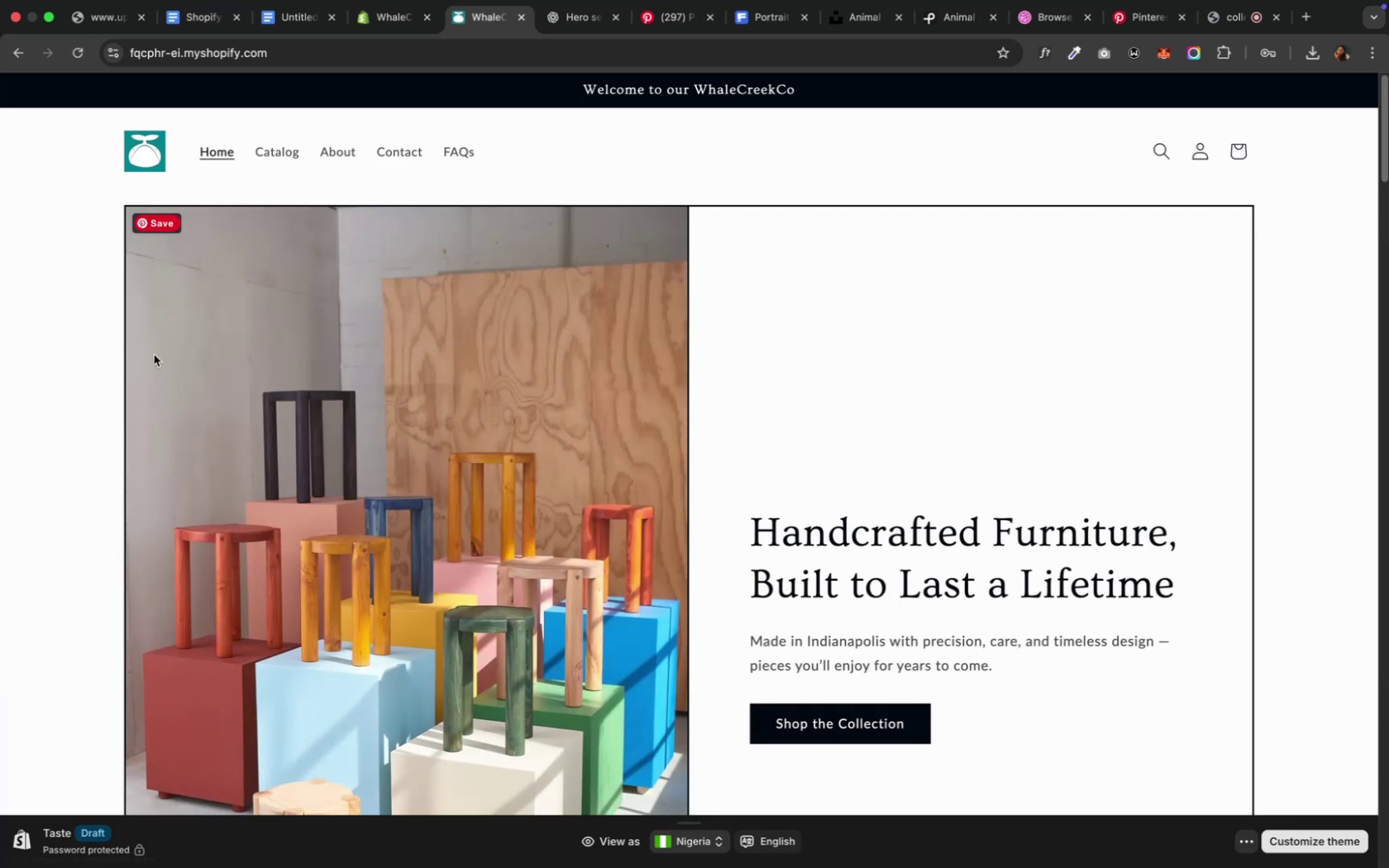 
scroll: coordinate [61, 425], scroll_direction: down, amount: 47.0
 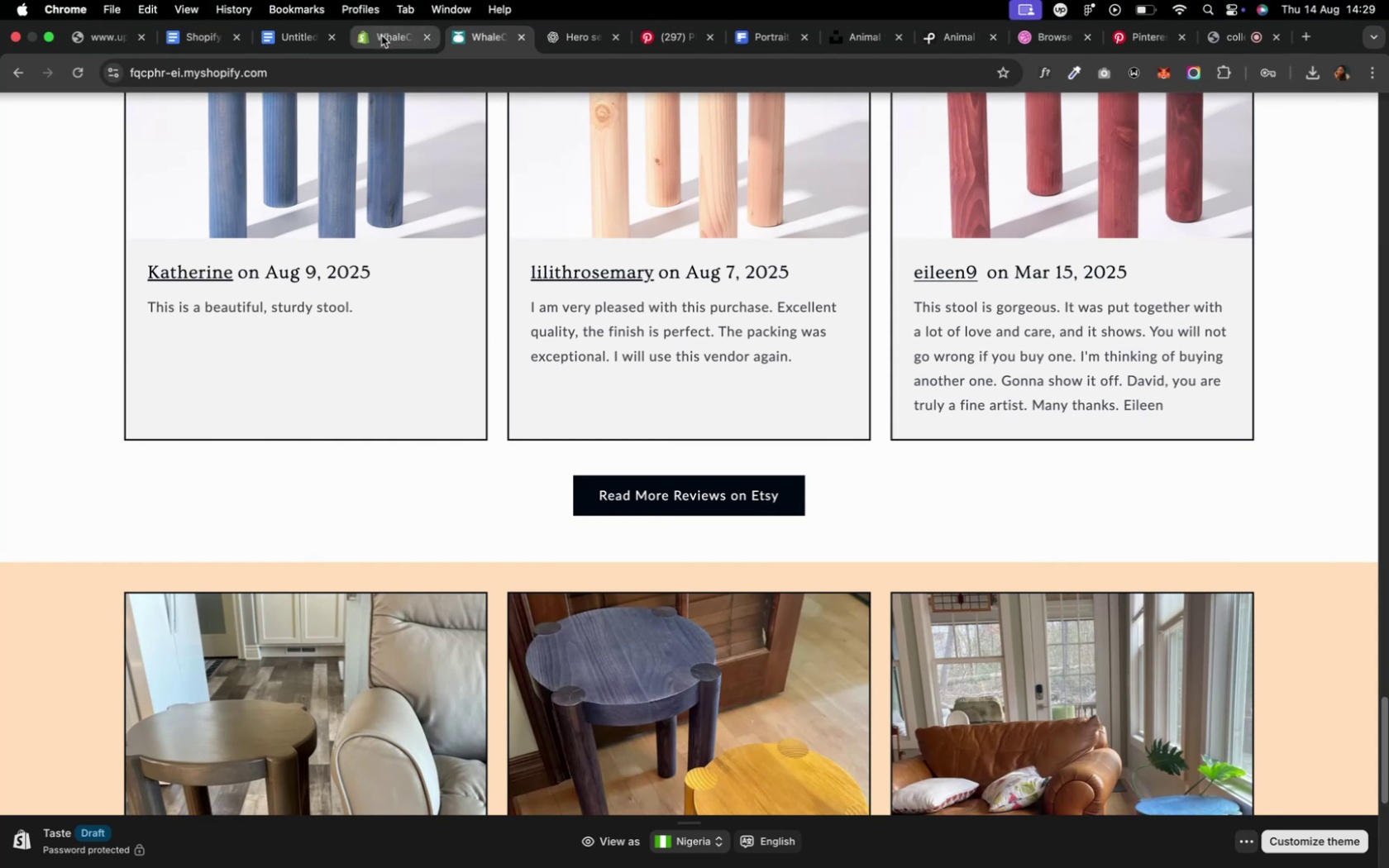 
wait(6.71)
 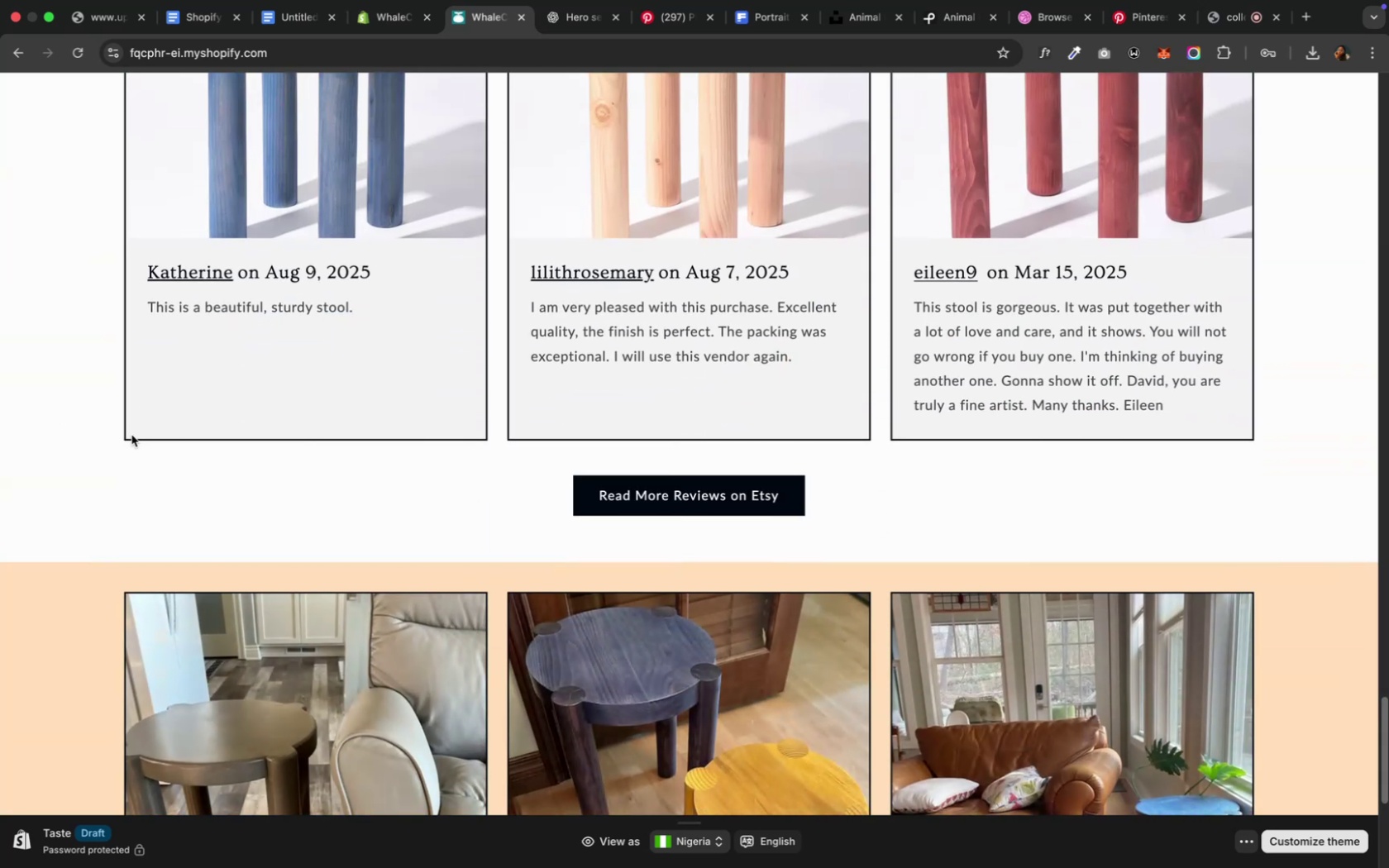 
left_click([381, 36])
 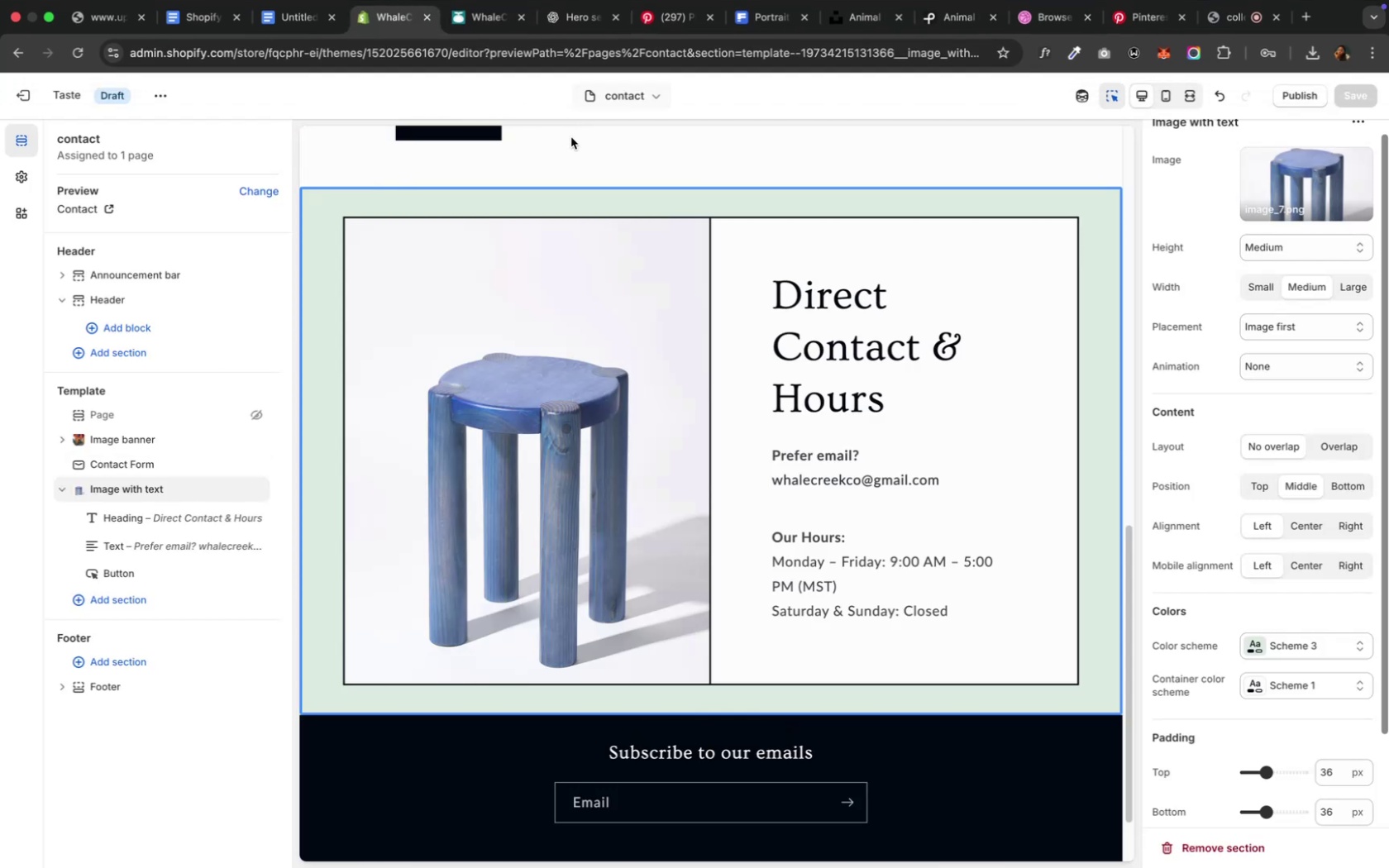 
scroll: coordinate [480, 268], scroll_direction: up, amount: 17.0
 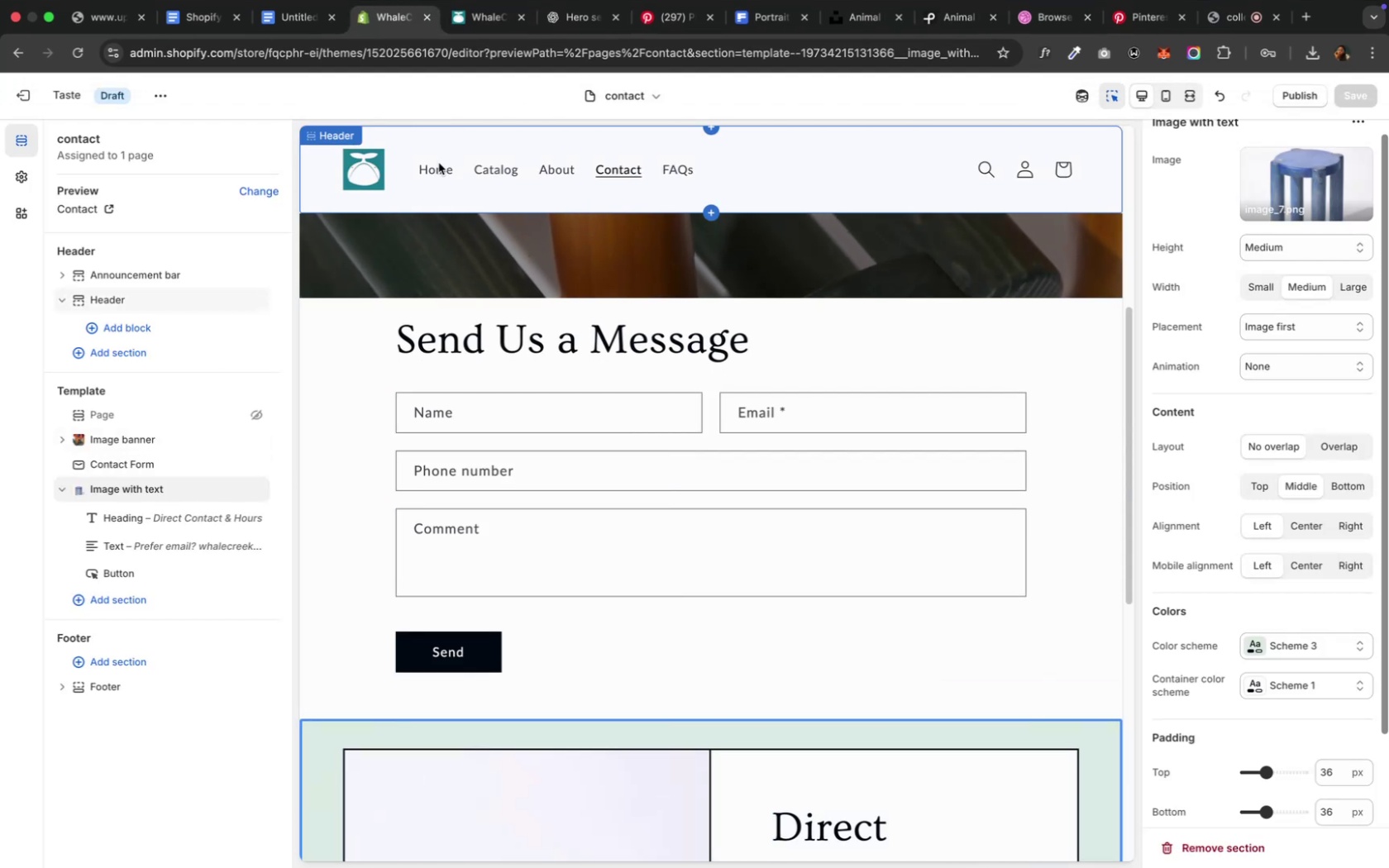 
left_click([438, 163])
 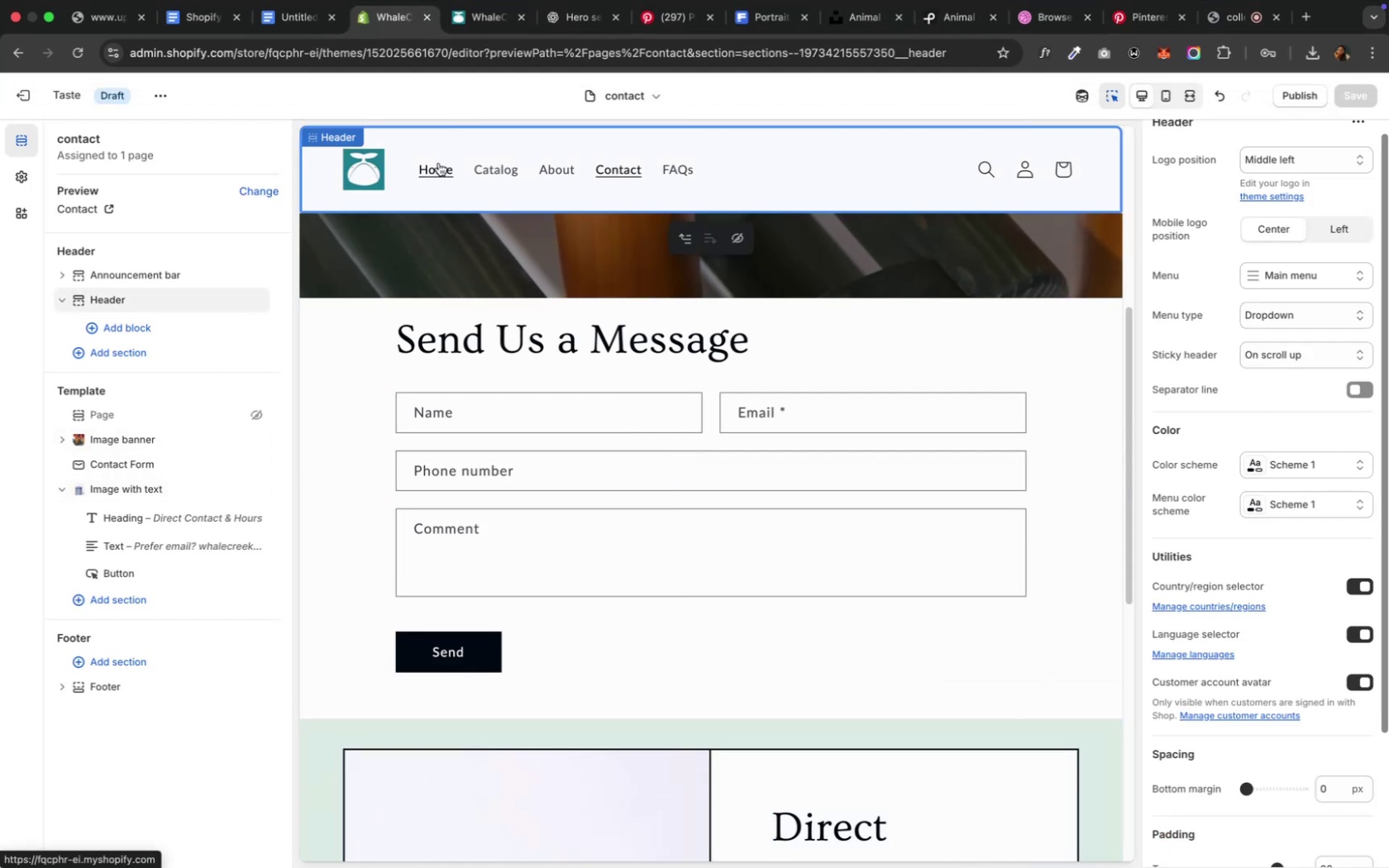 
left_click([438, 163])
 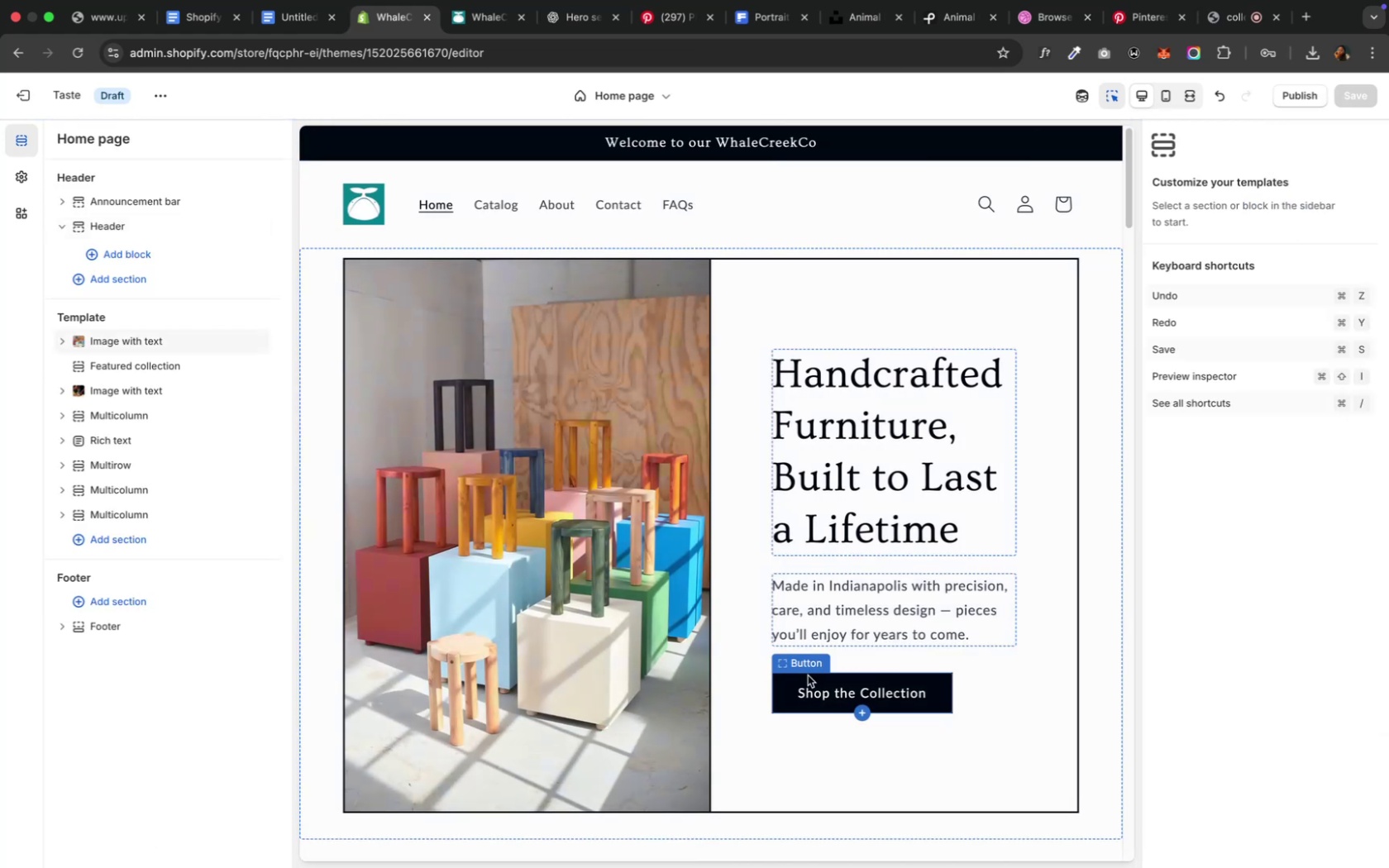 
wait(5.44)
 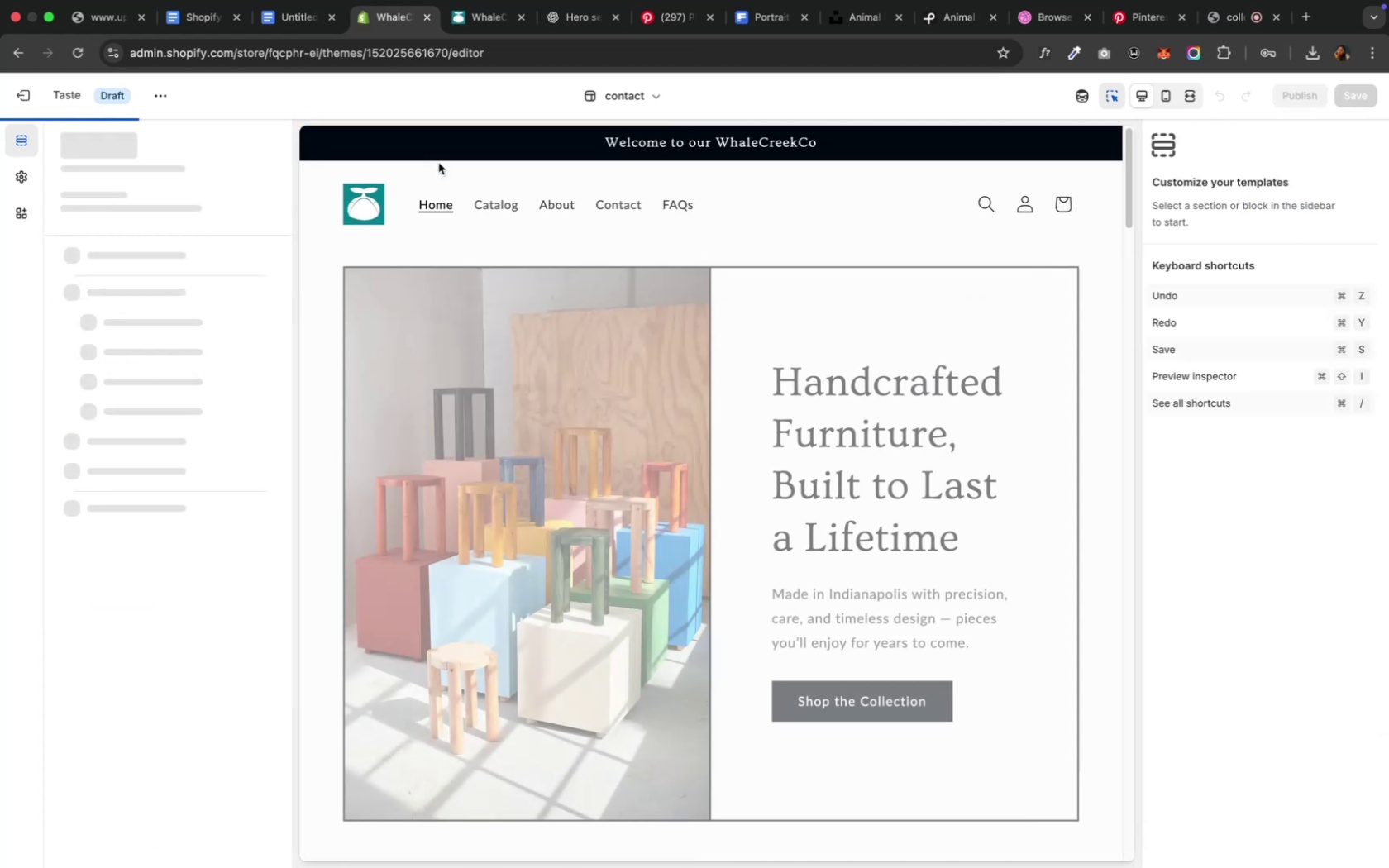 
left_click([806, 678])
 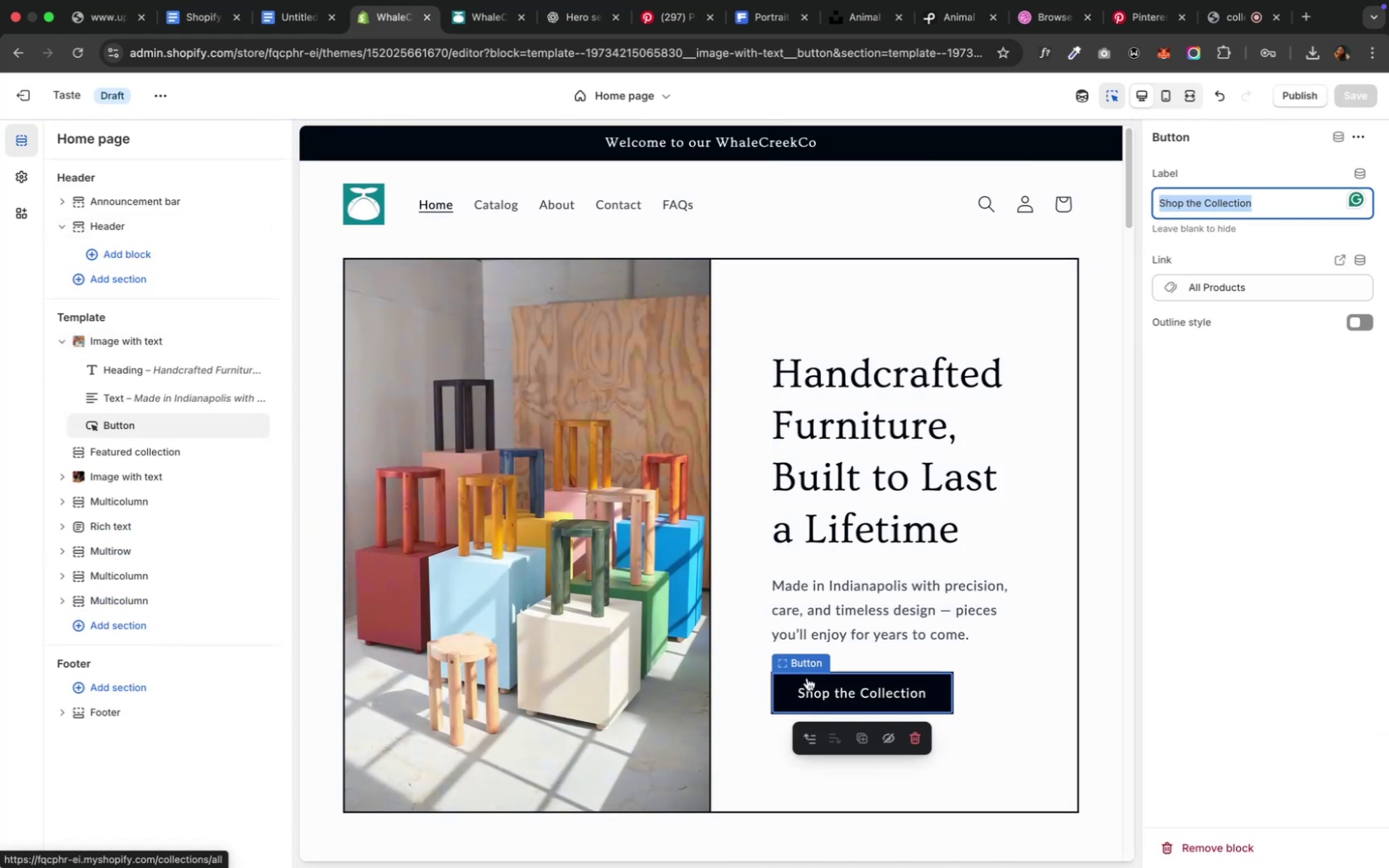 
scroll: coordinate [806, 670], scroll_direction: down, amount: 70.0
 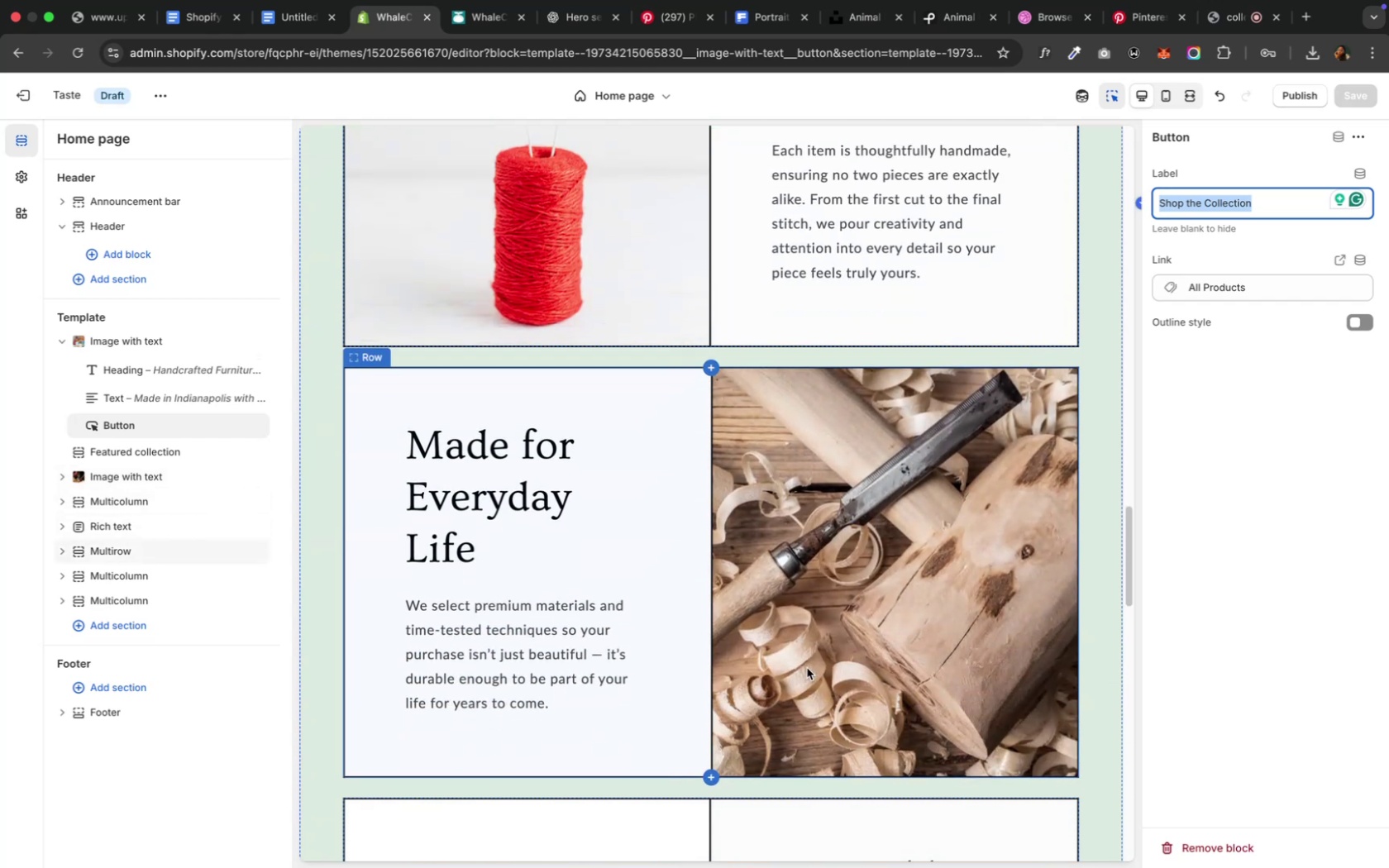 
scroll: coordinate [805, 667], scroll_direction: down, amount: 34.0
 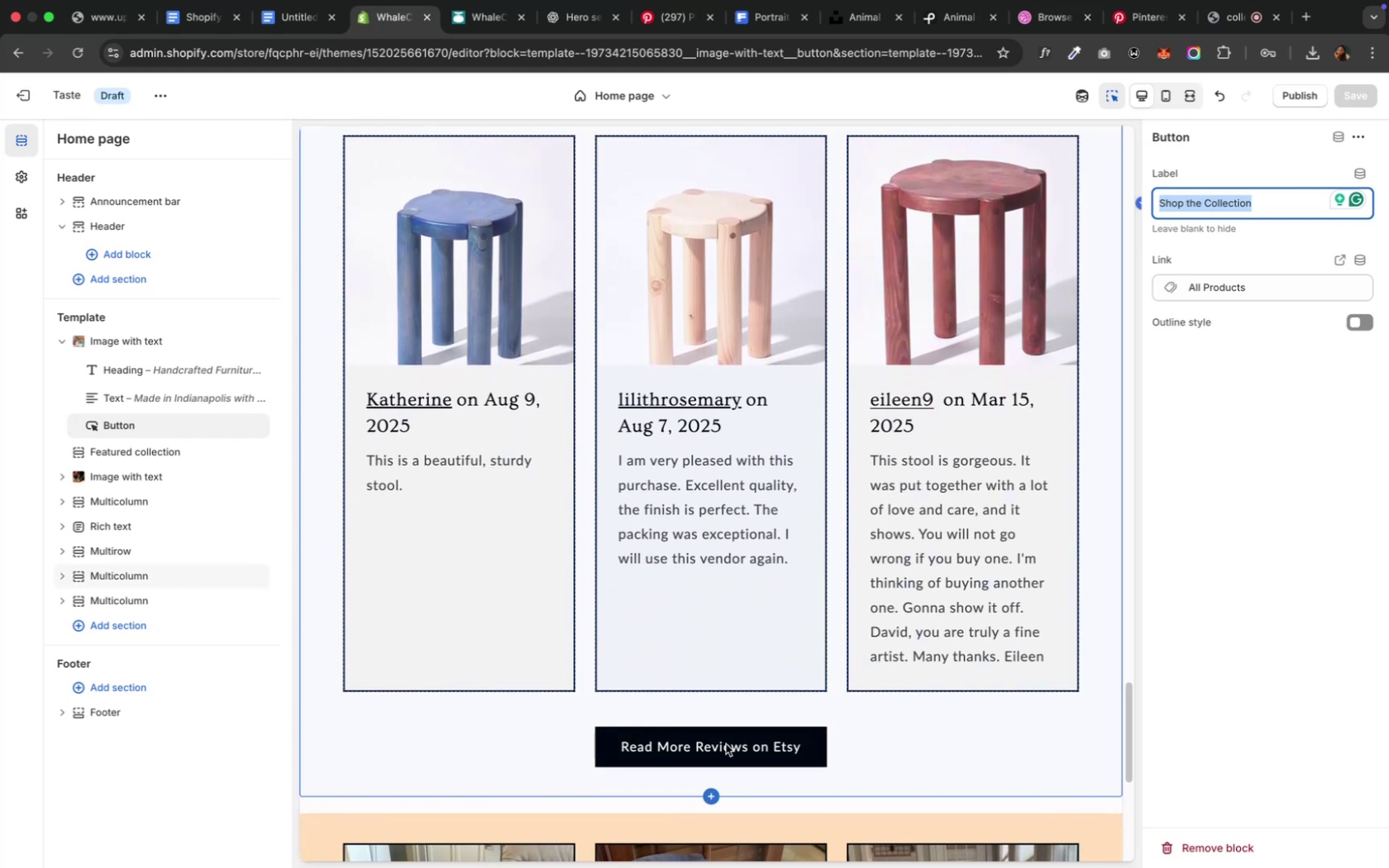 
left_click([725, 743])
 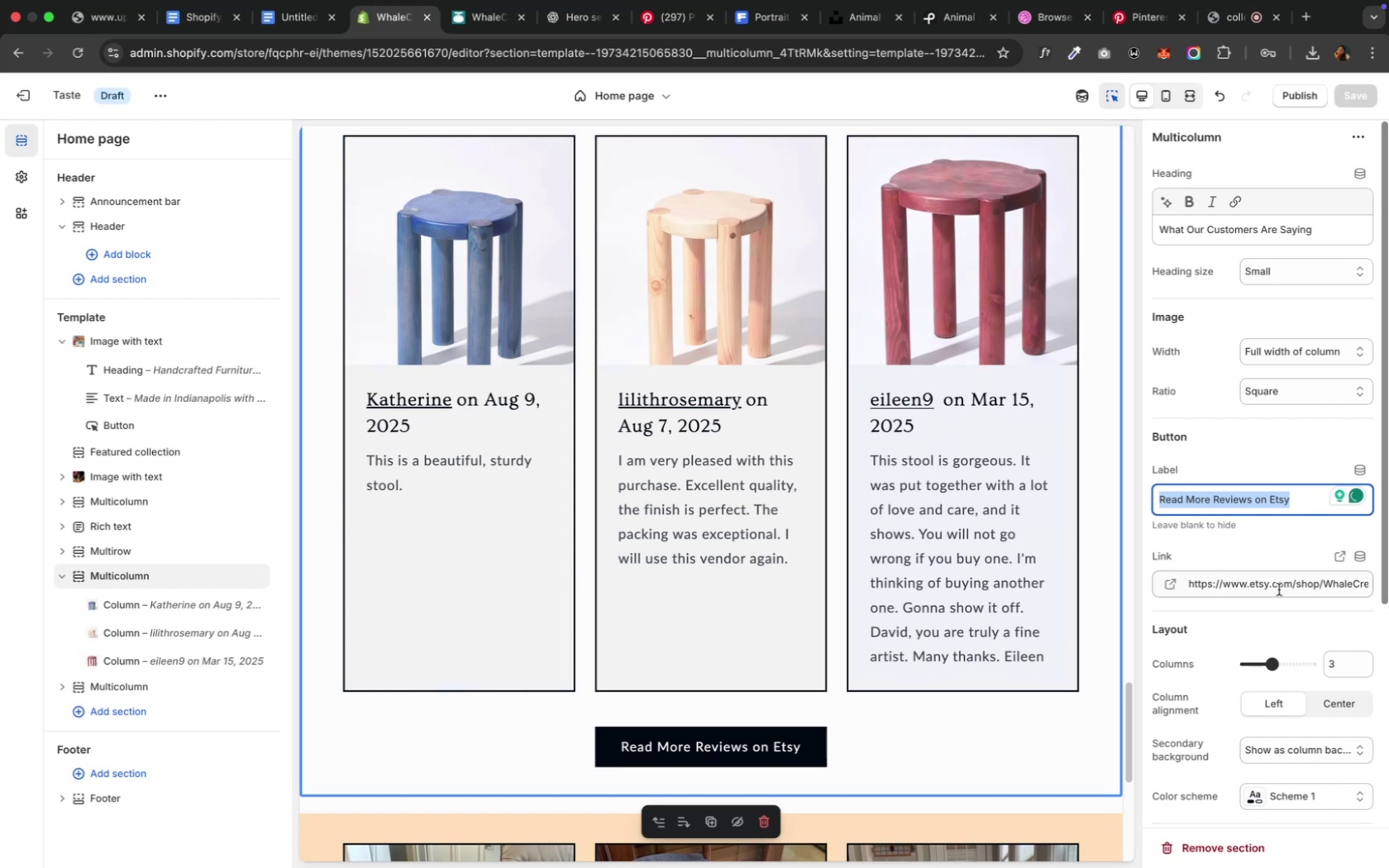 
scroll: coordinate [837, 696], scroll_direction: down, amount: 34.0
 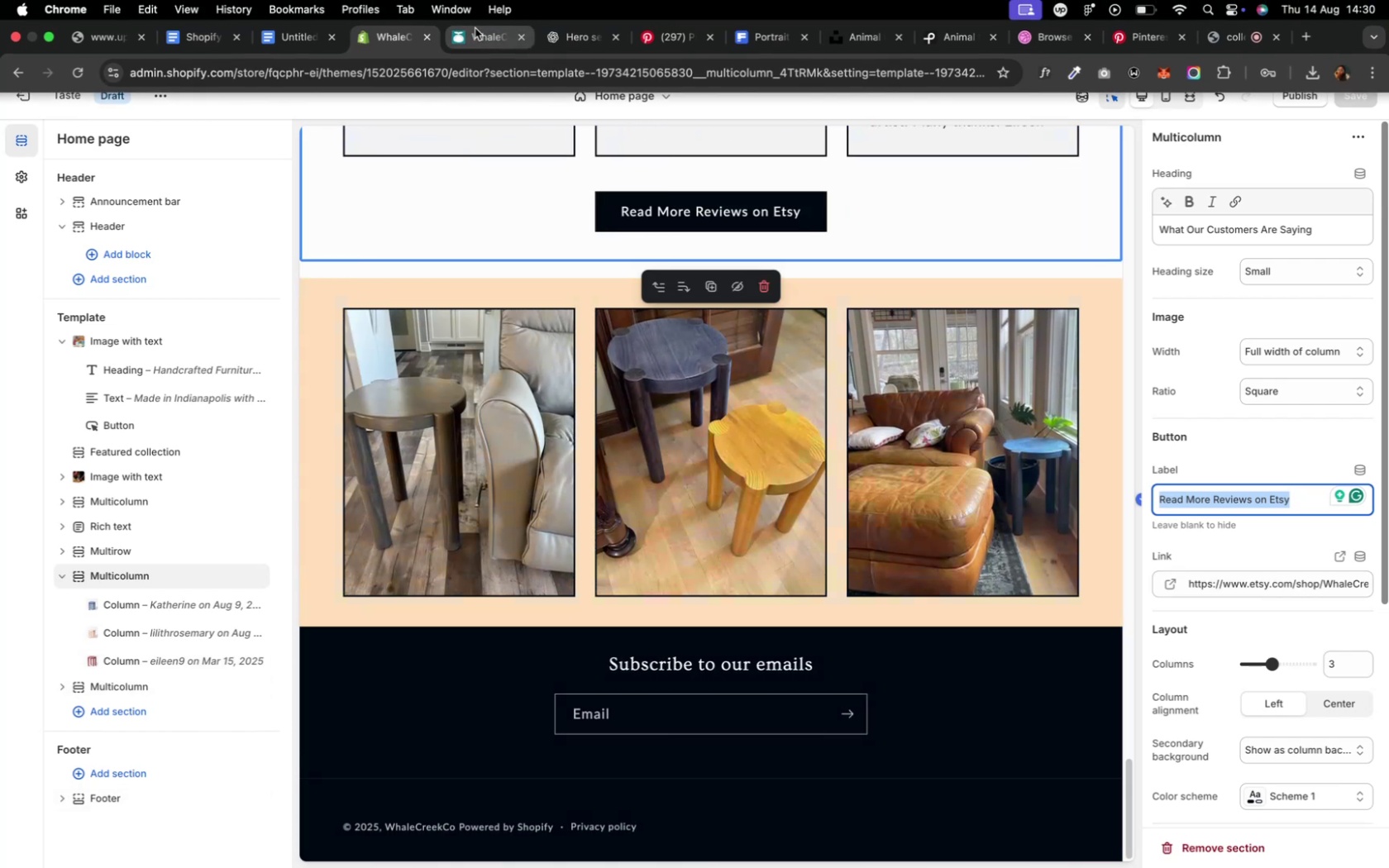 
left_click([475, 28])
 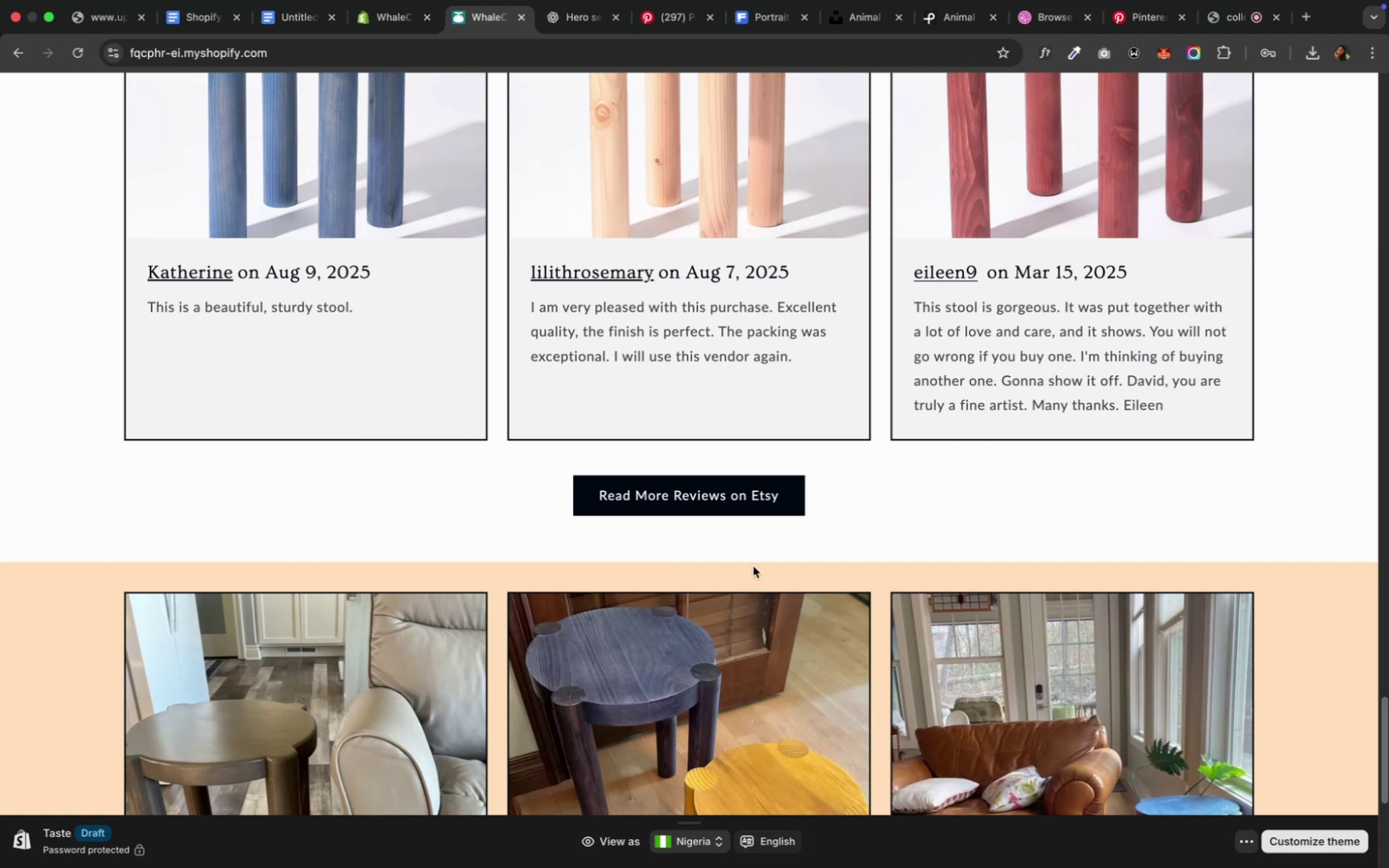 
left_click([690, 501])
 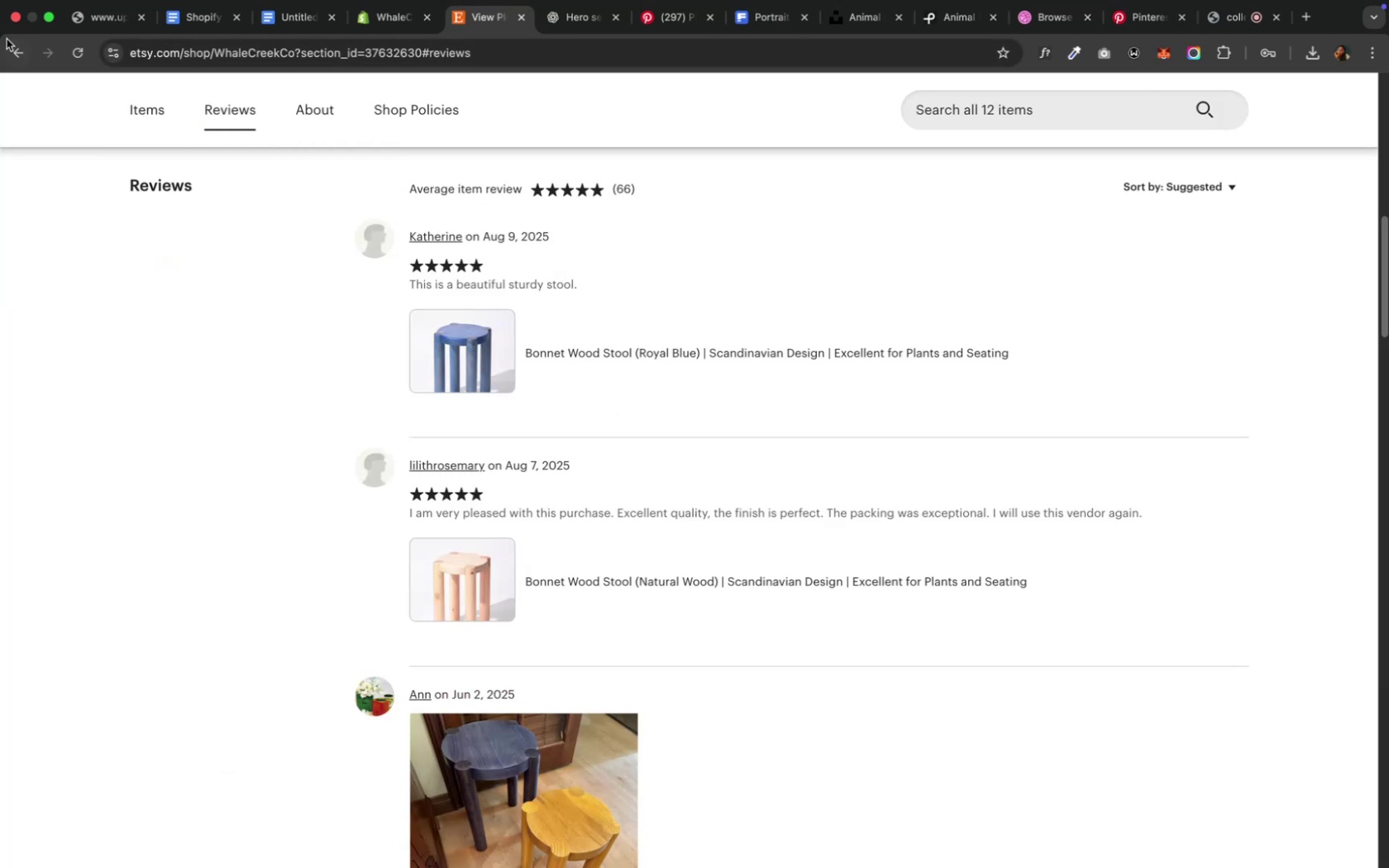 
wait(6.48)
 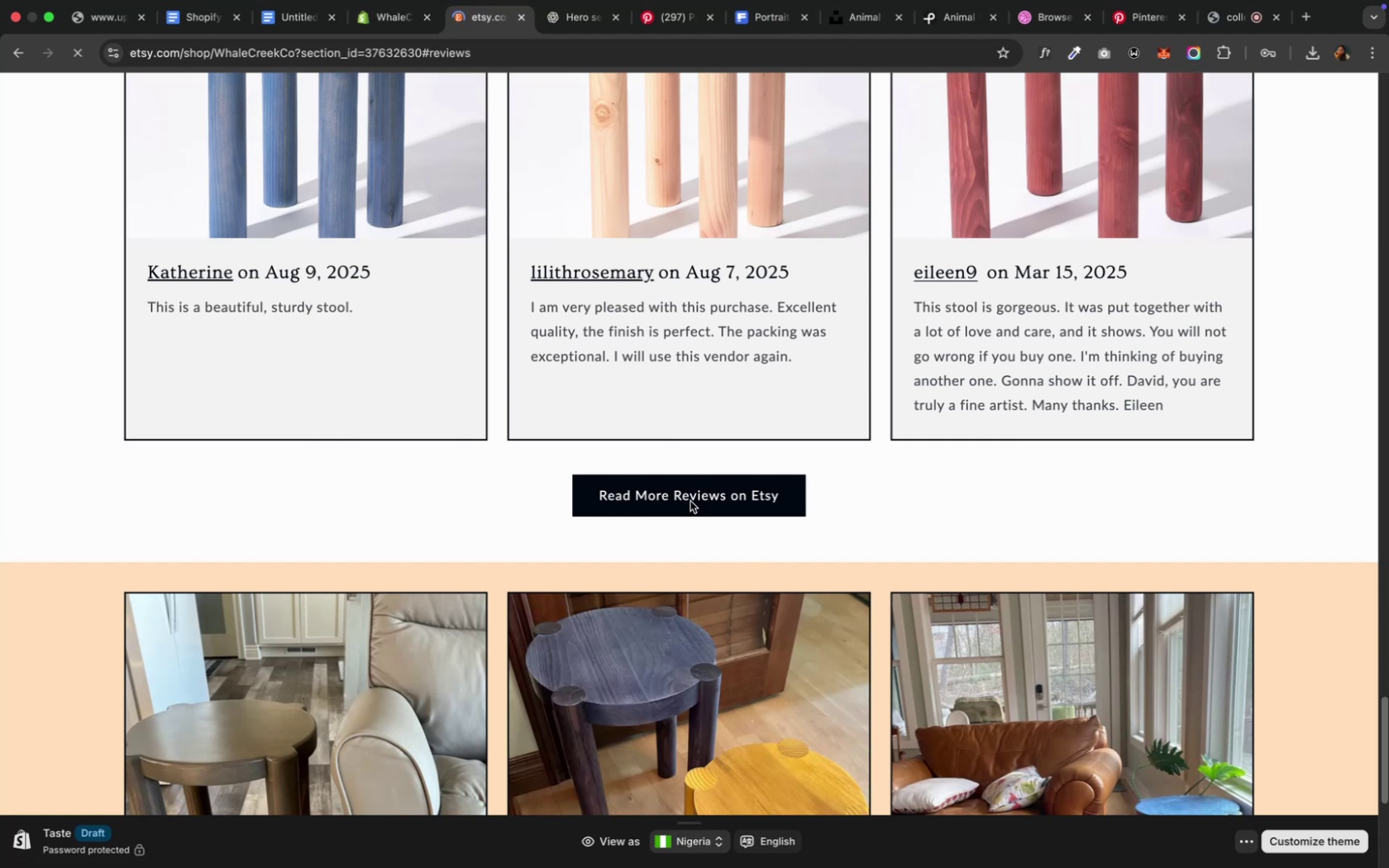 
left_click([8, 49])
 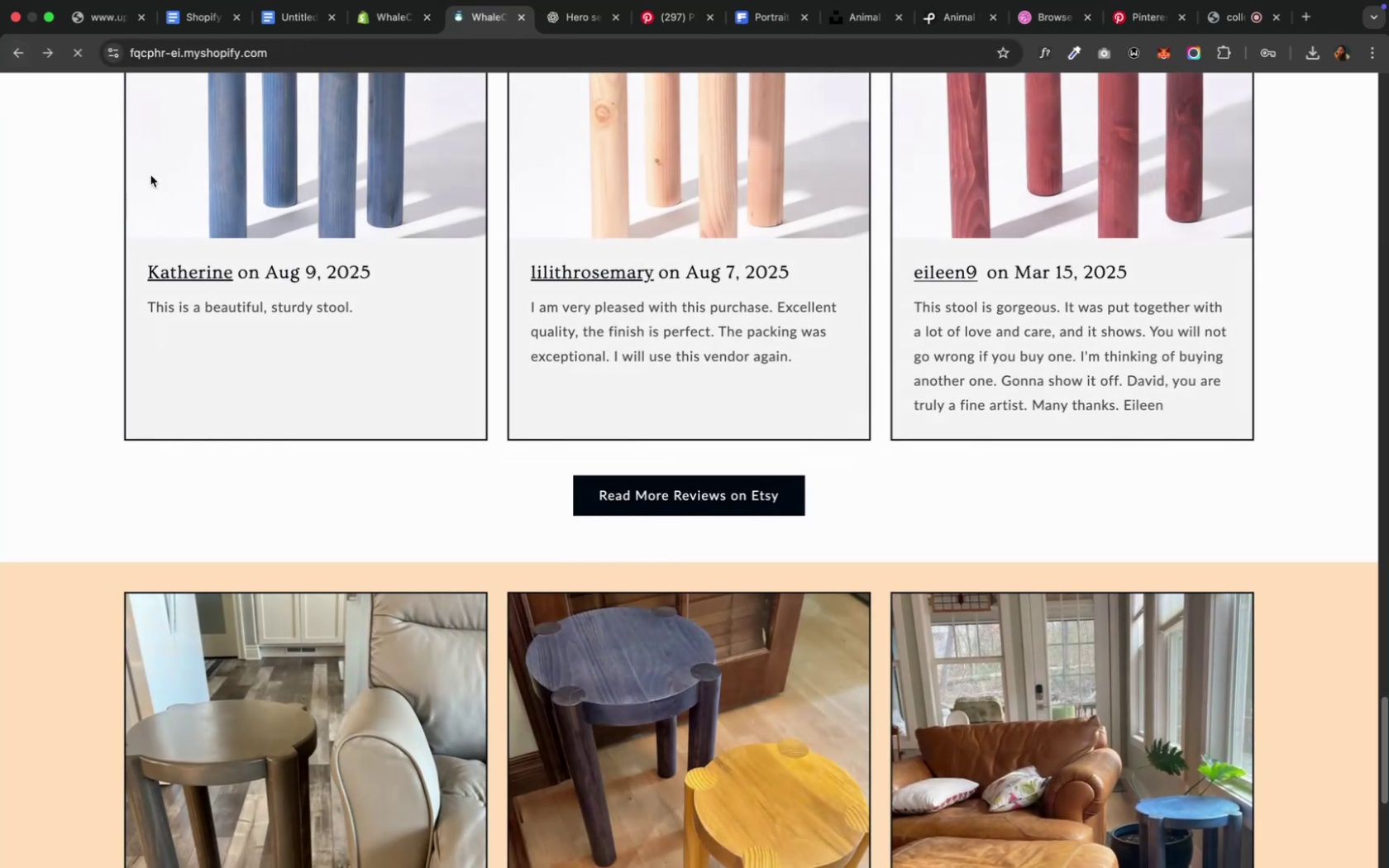 
scroll: coordinate [359, 446], scroll_direction: down, amount: 9.0
 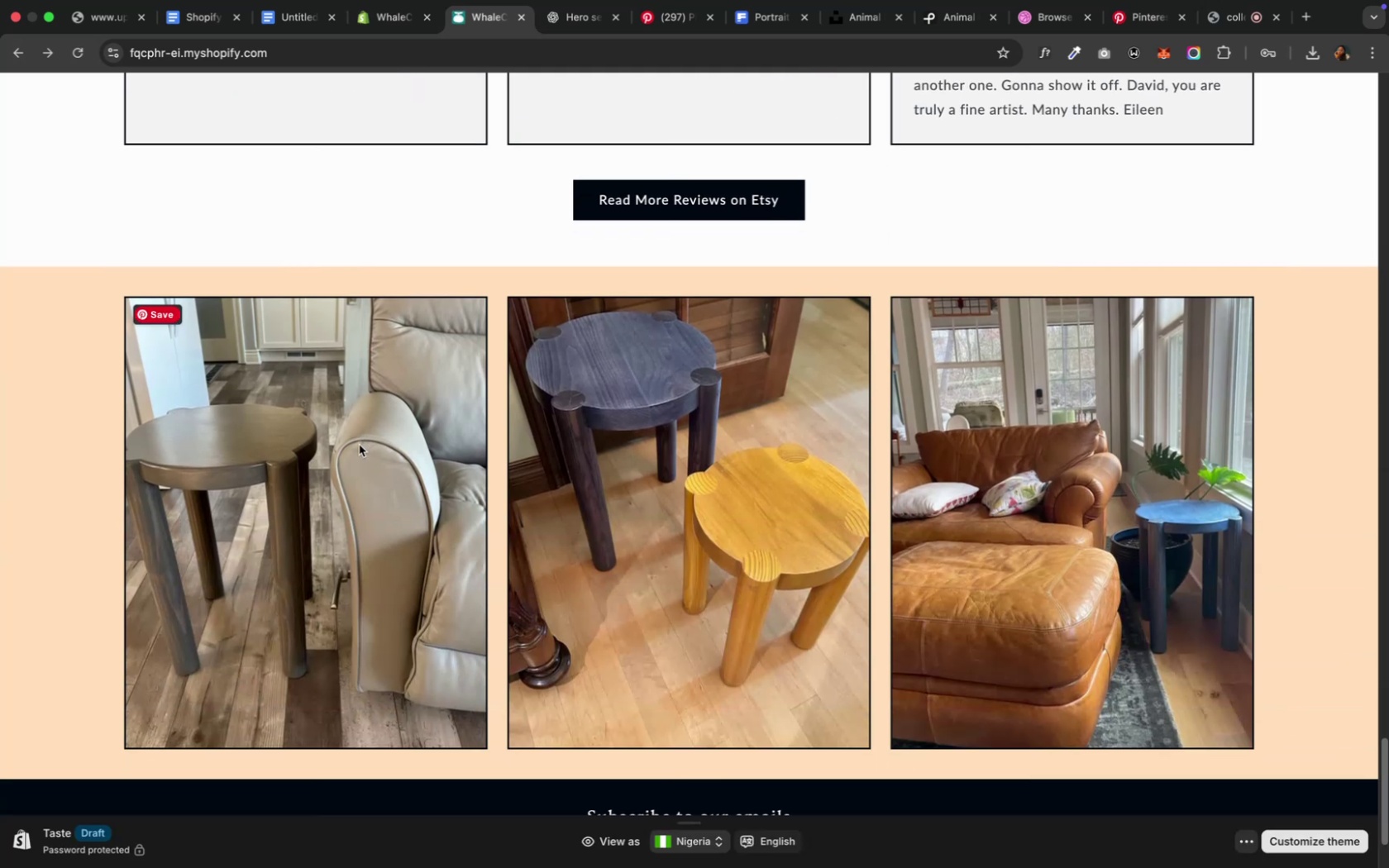 